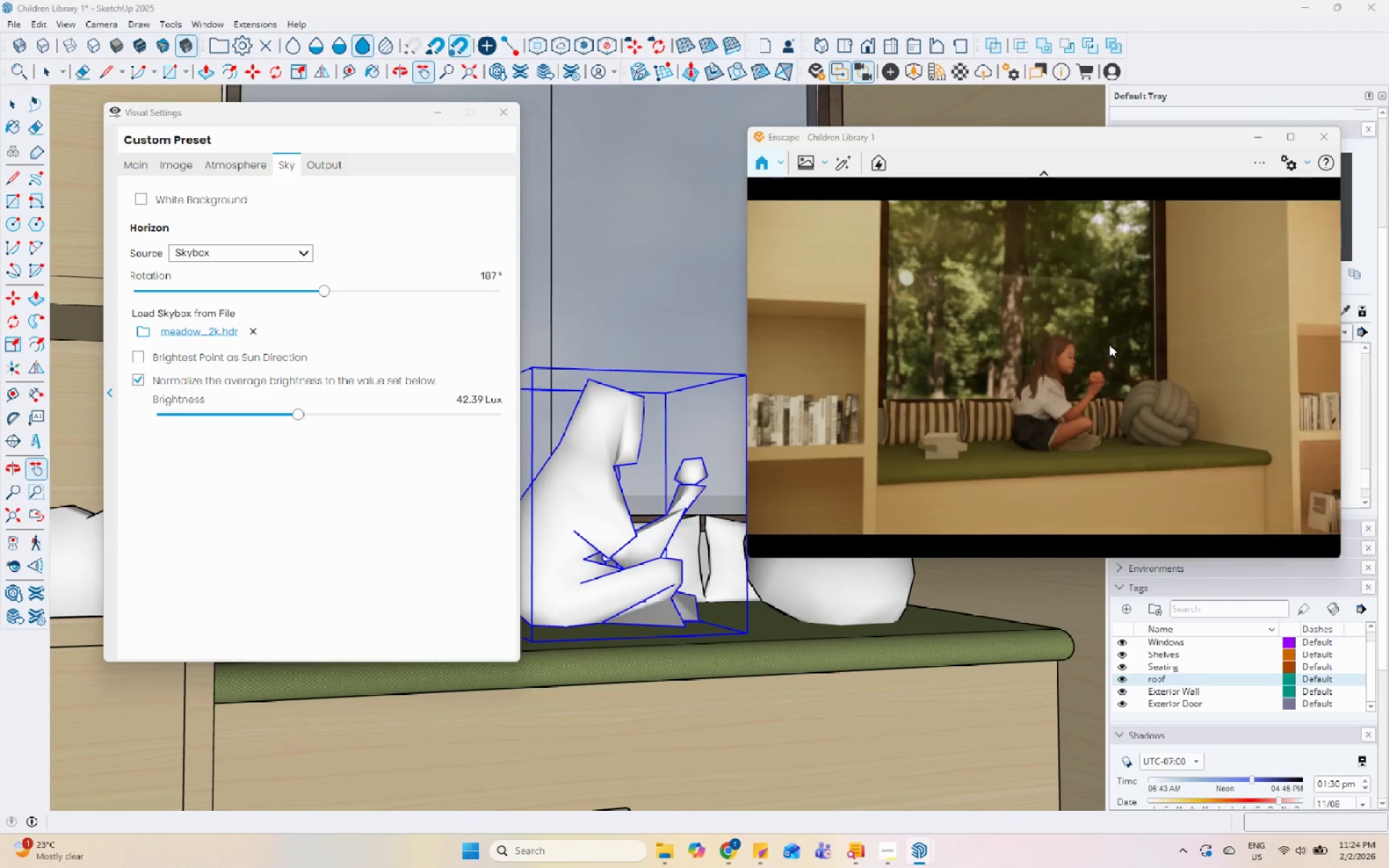 
key(Control+I)
 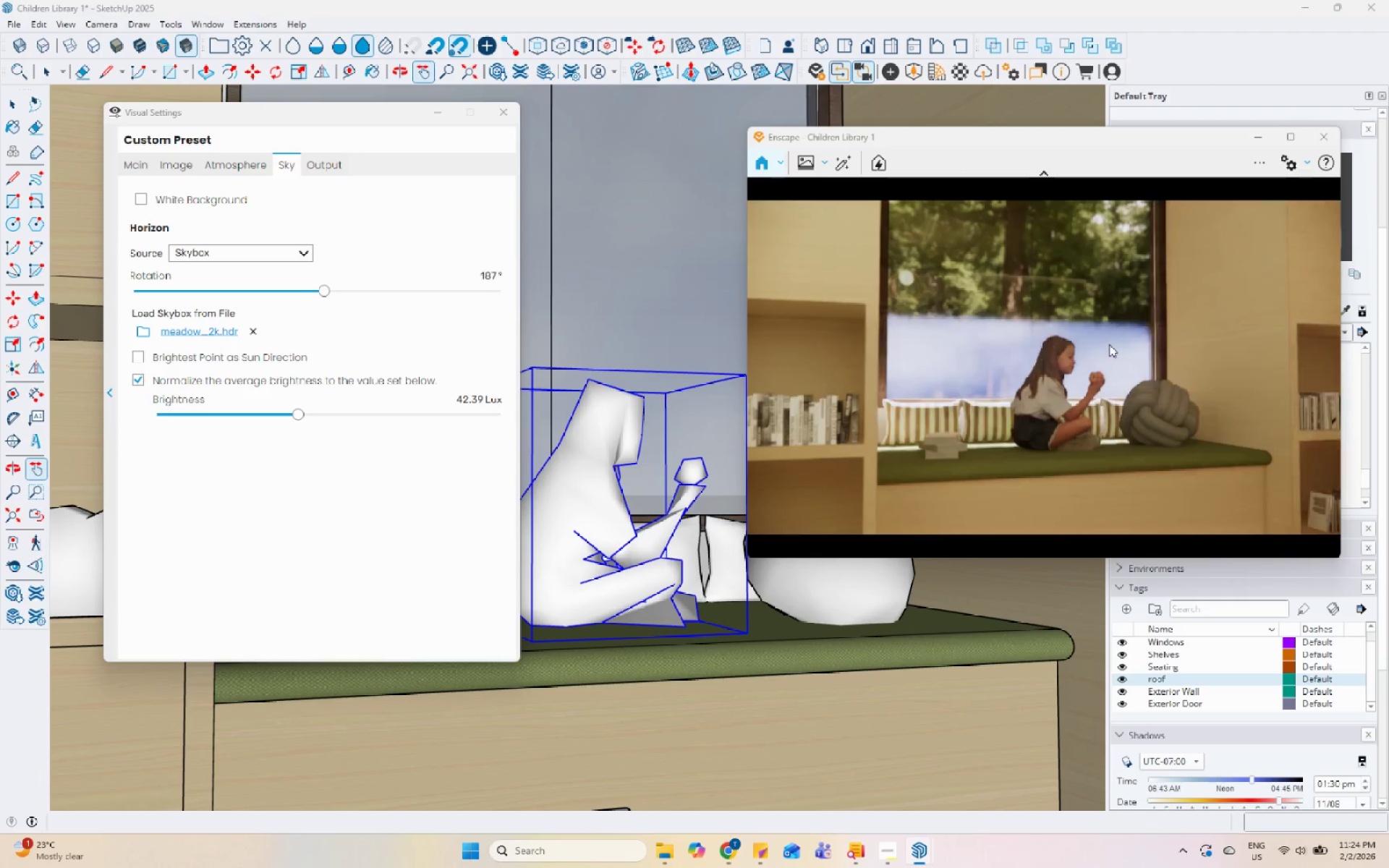 
key(Control+I)
 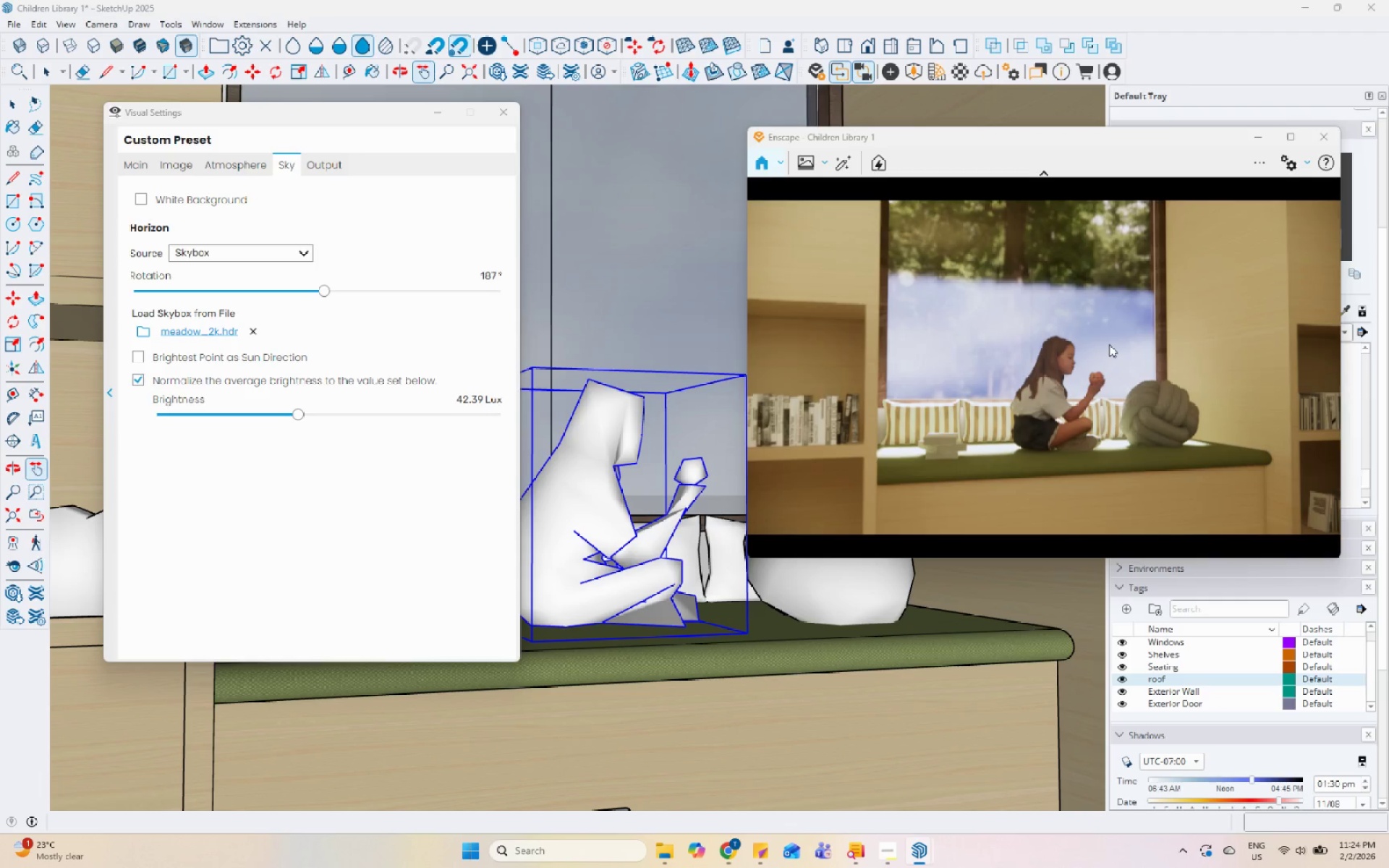 
key(Control+I)
 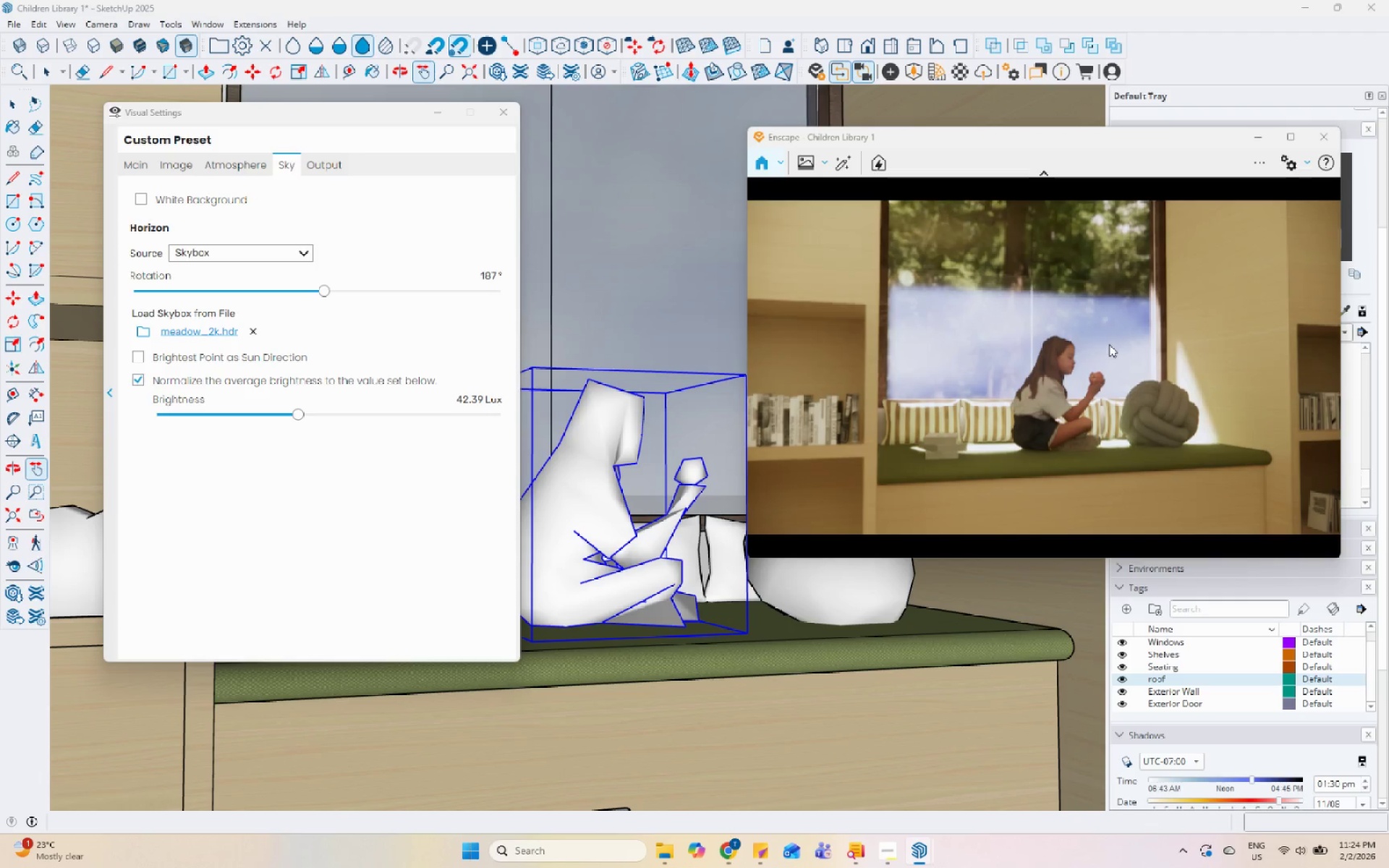 
key(Control+I)
 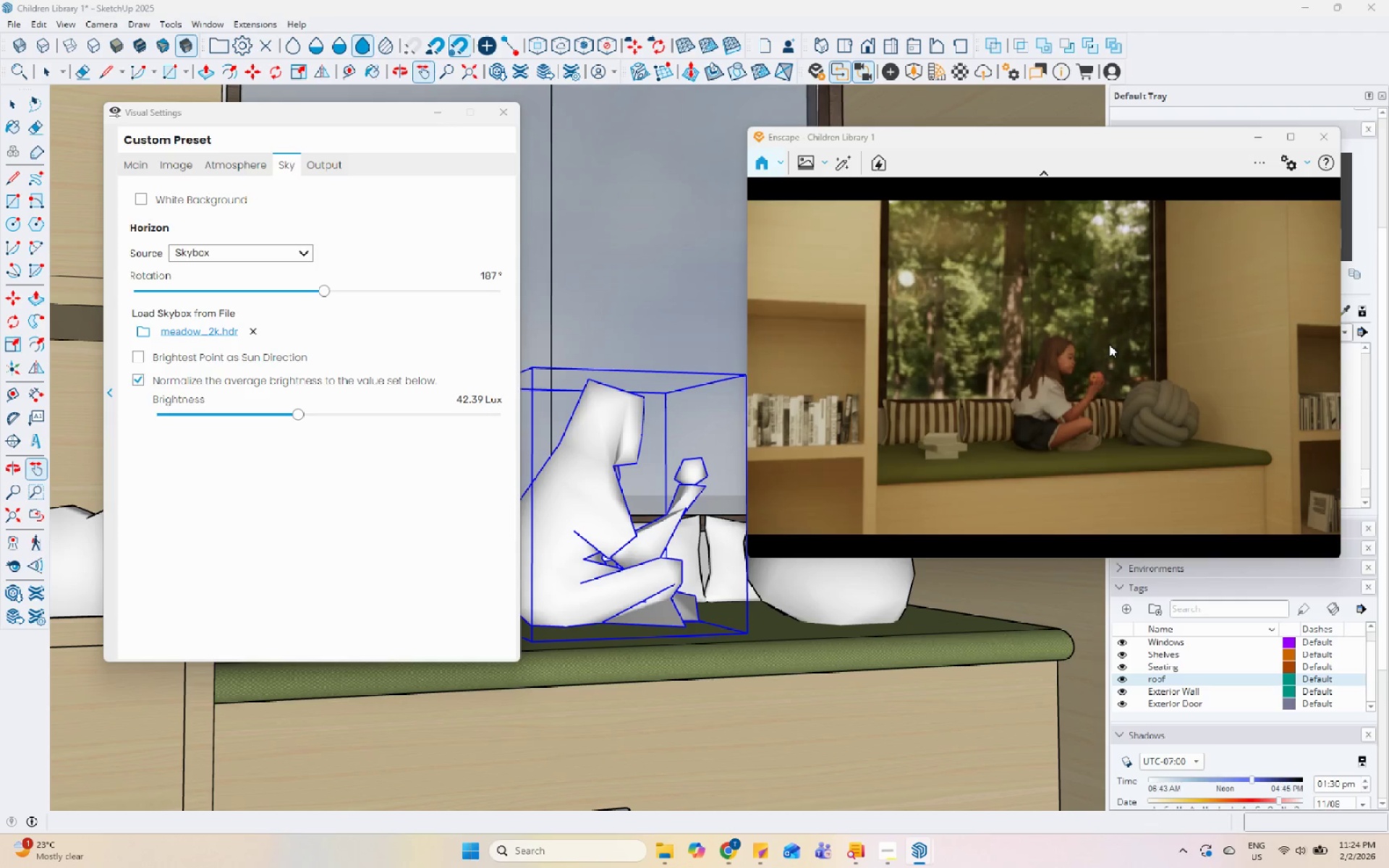 
key(Control+I)
 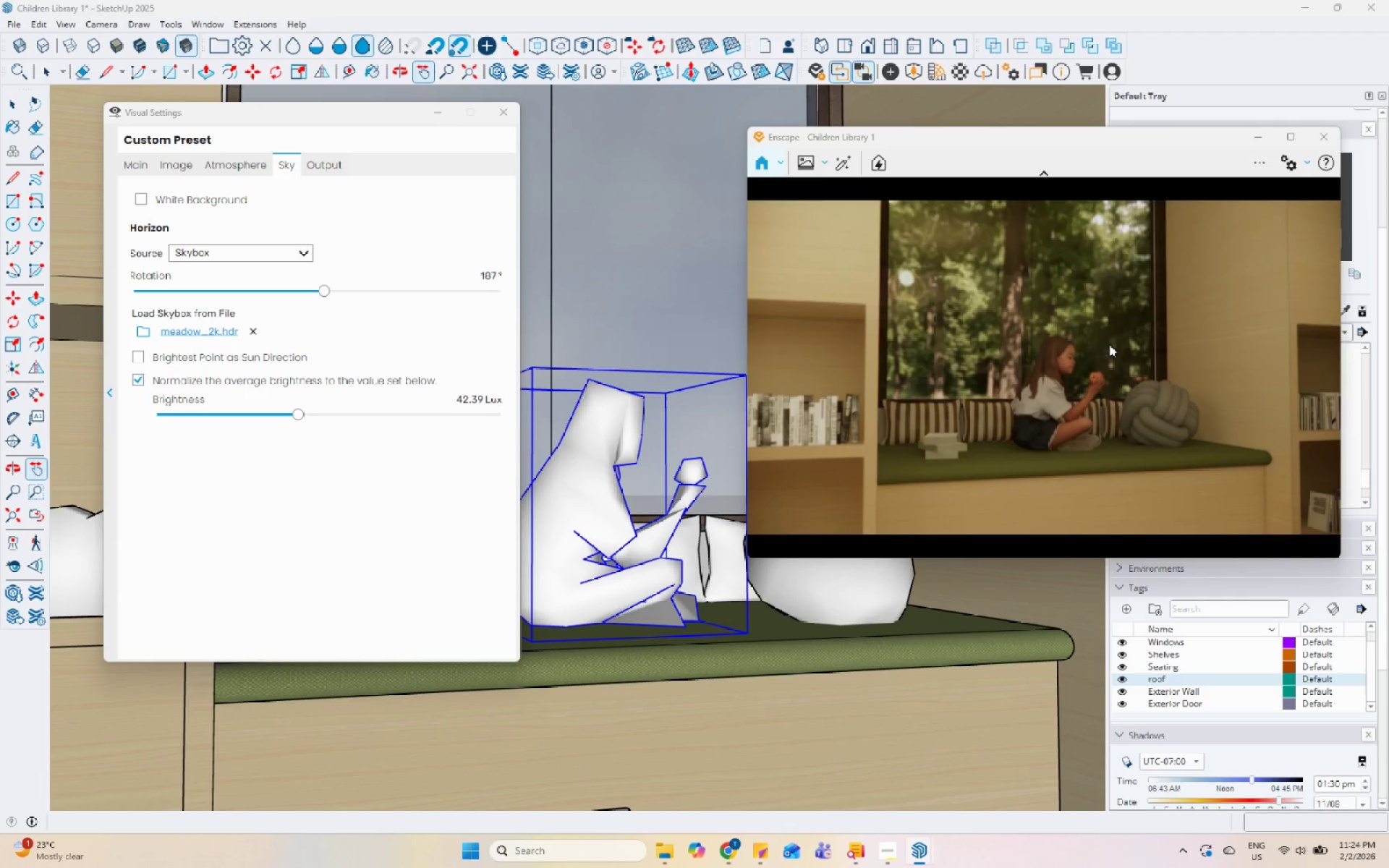 
key(Control+U)
 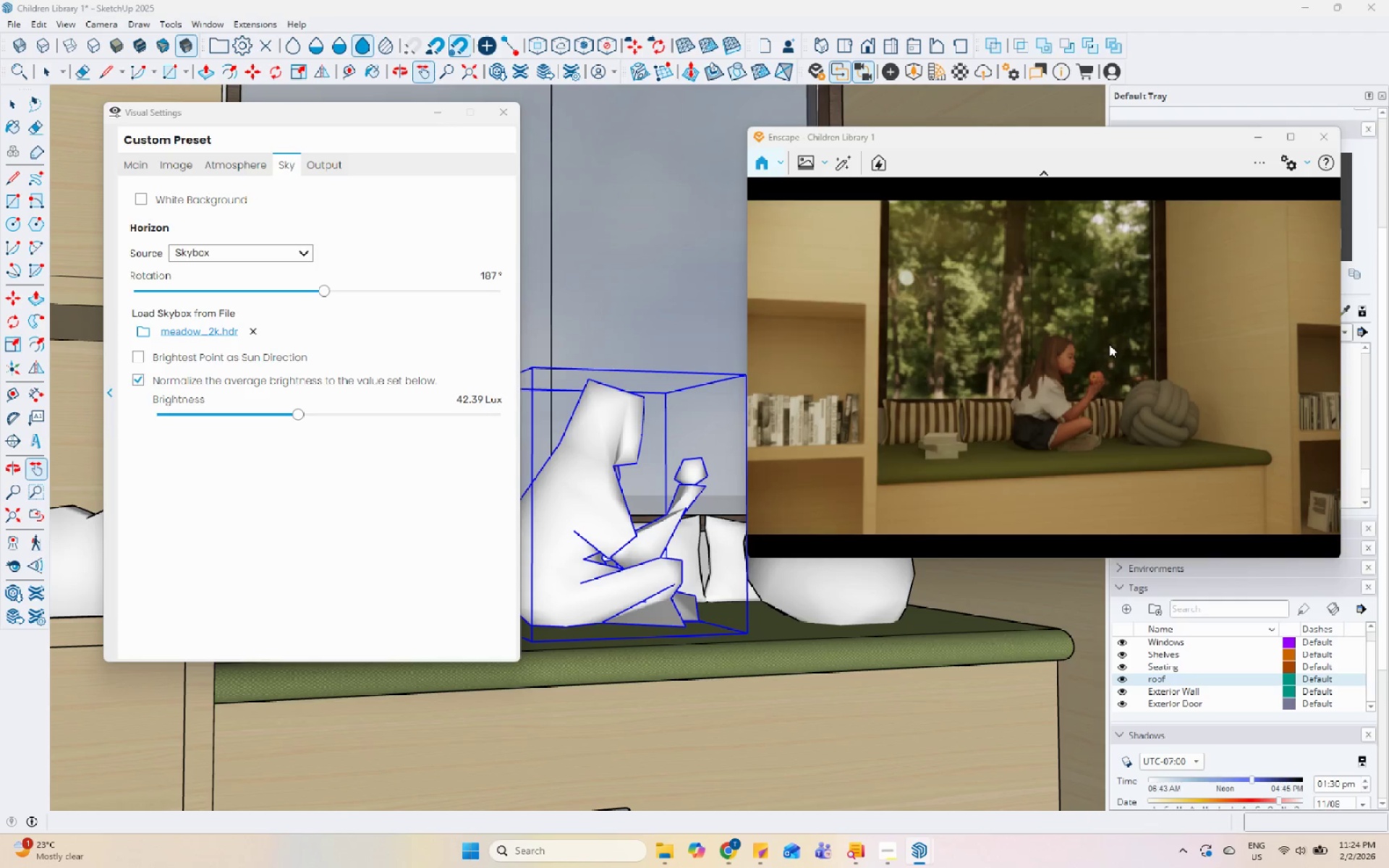 
key(Control+U)
 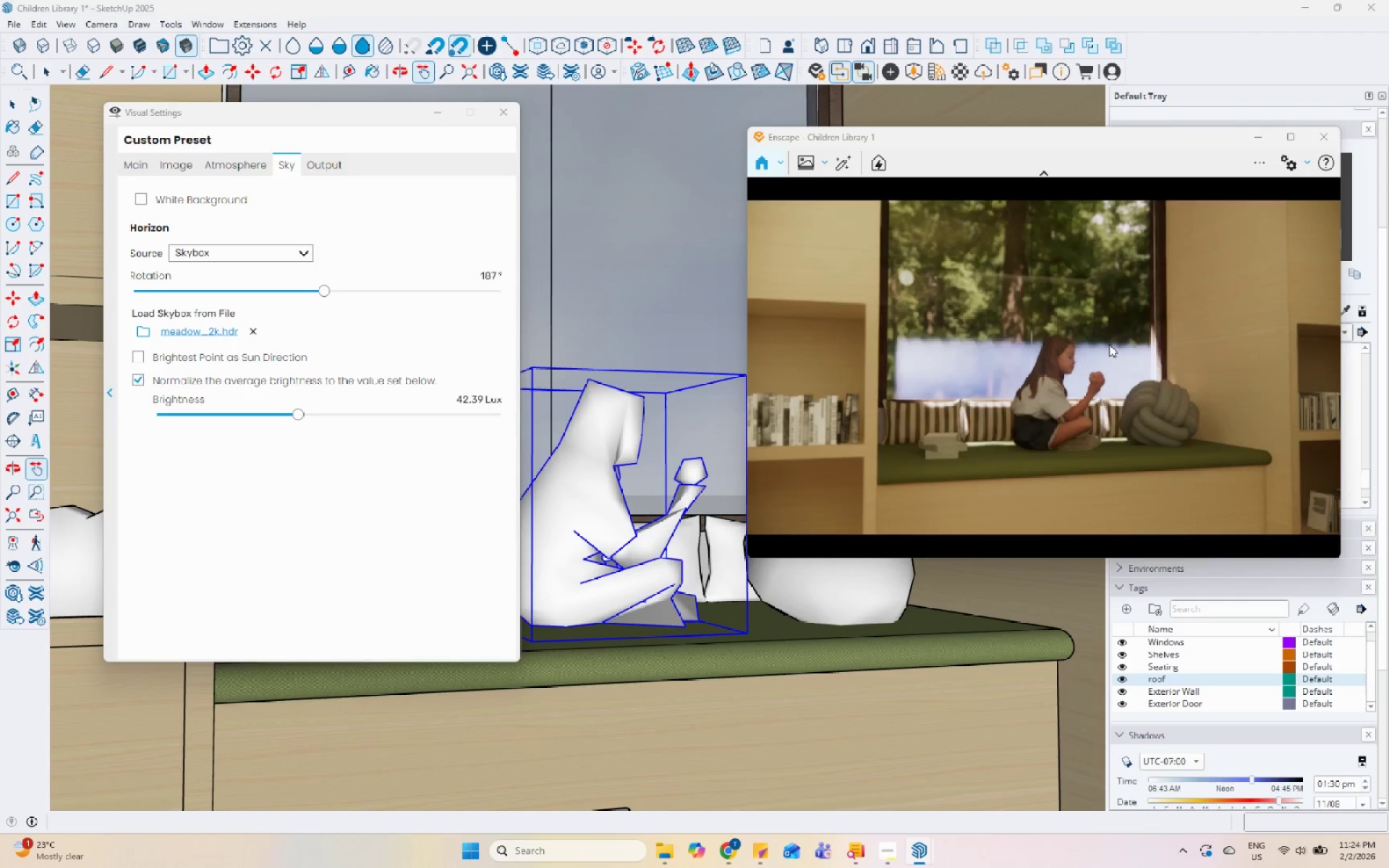 
key(Control+U)
 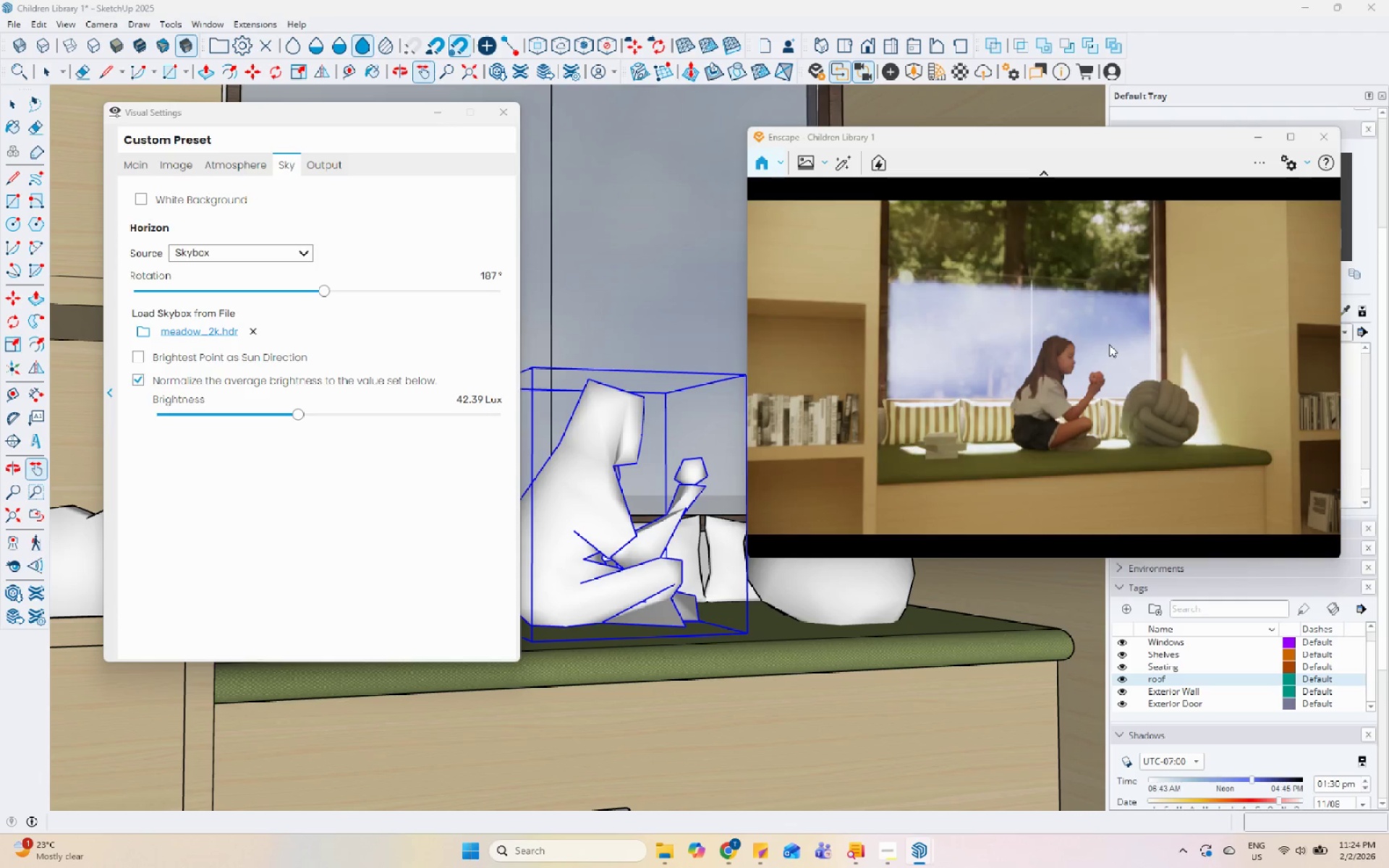 
key(Control+U)
 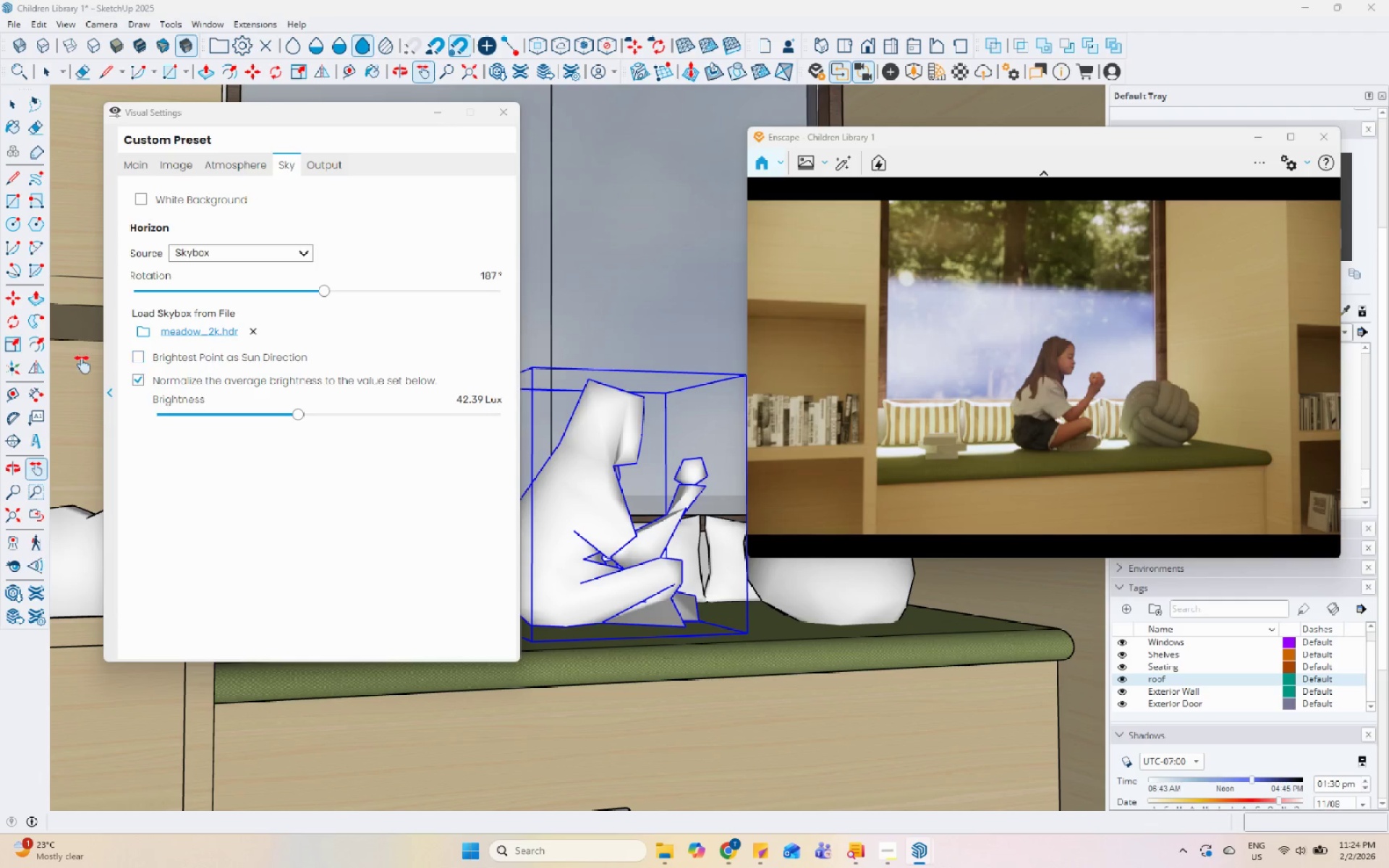 
left_click([140, 355])
 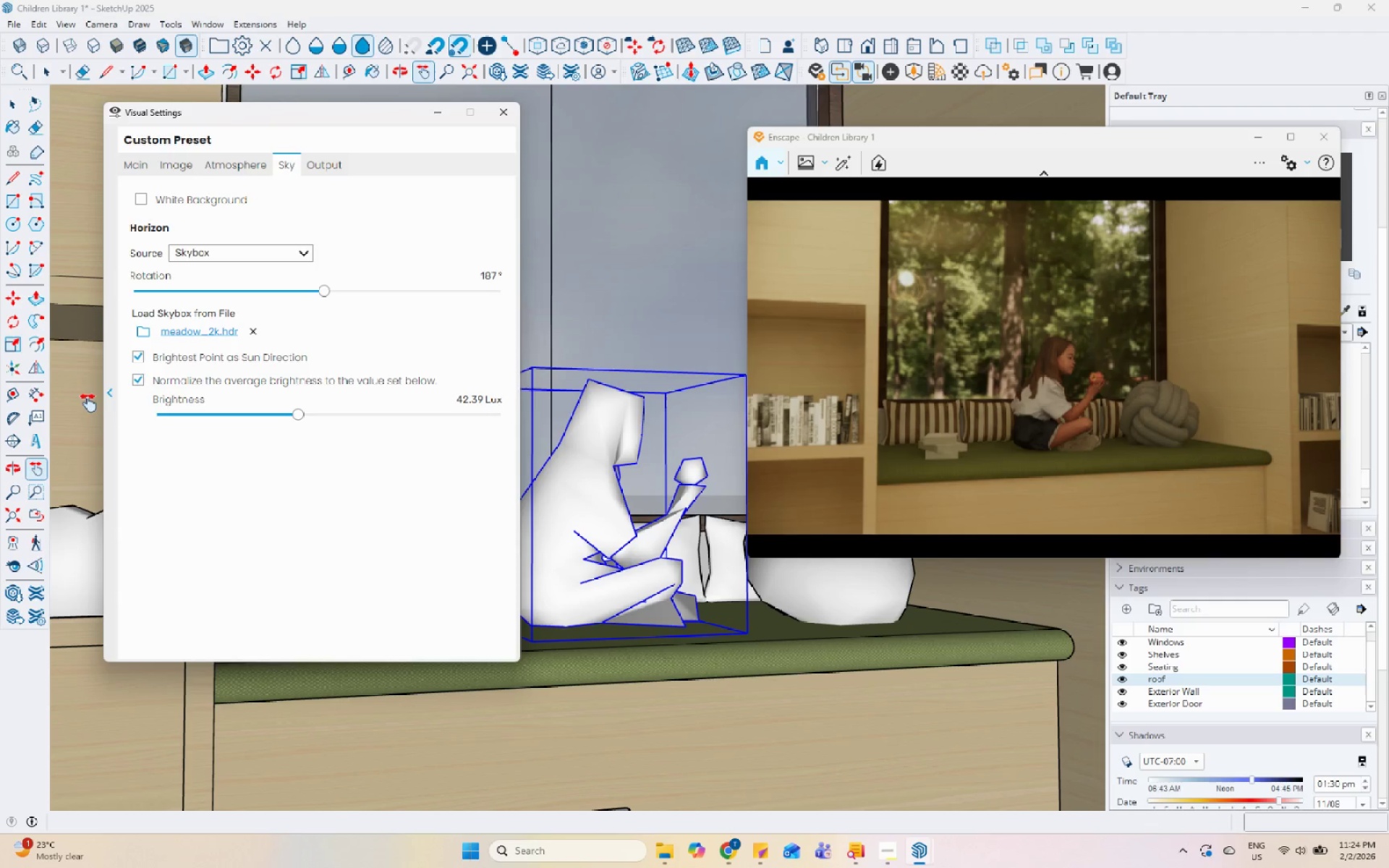 
left_click([112, 388])
 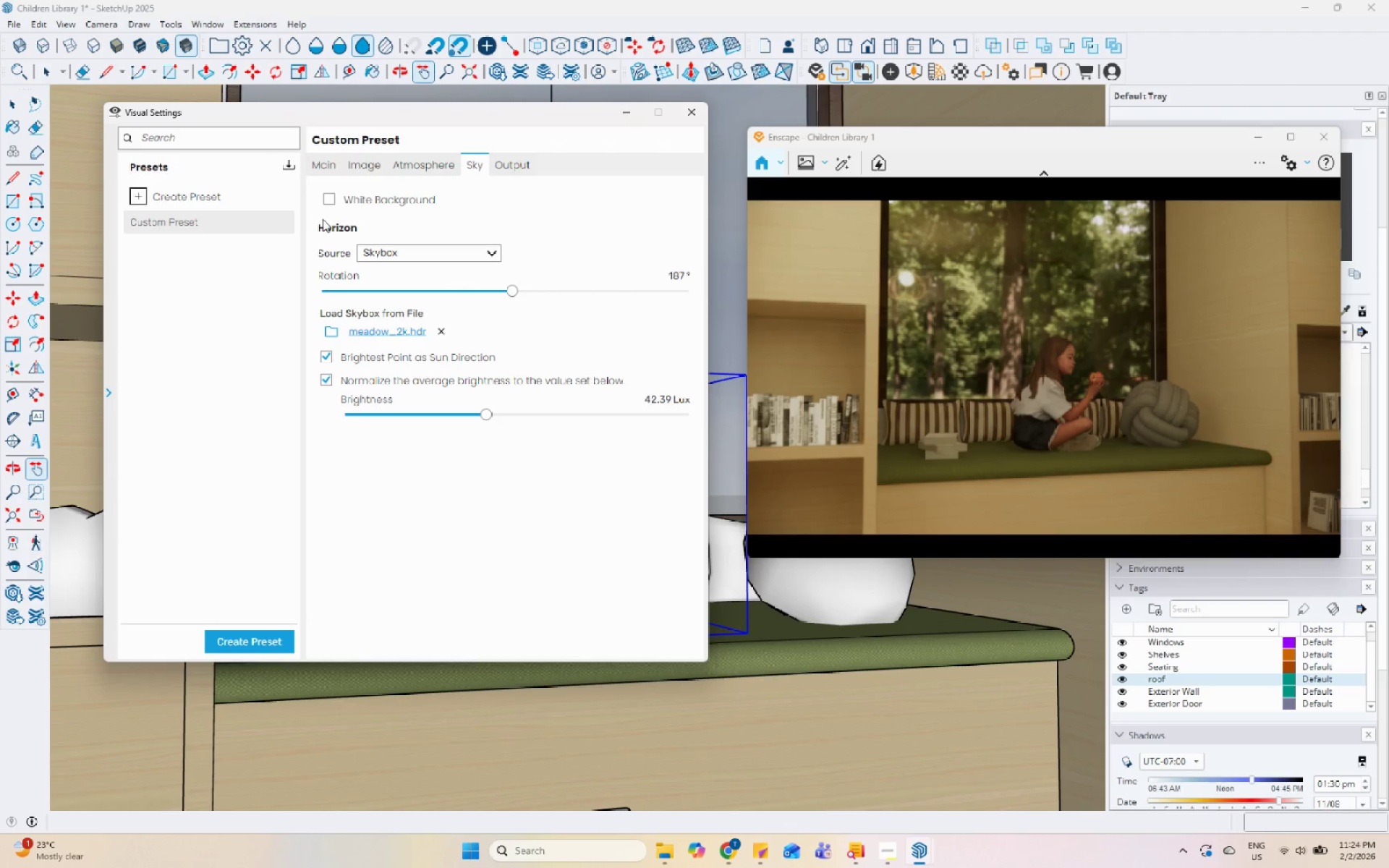 
left_click([106, 385])
 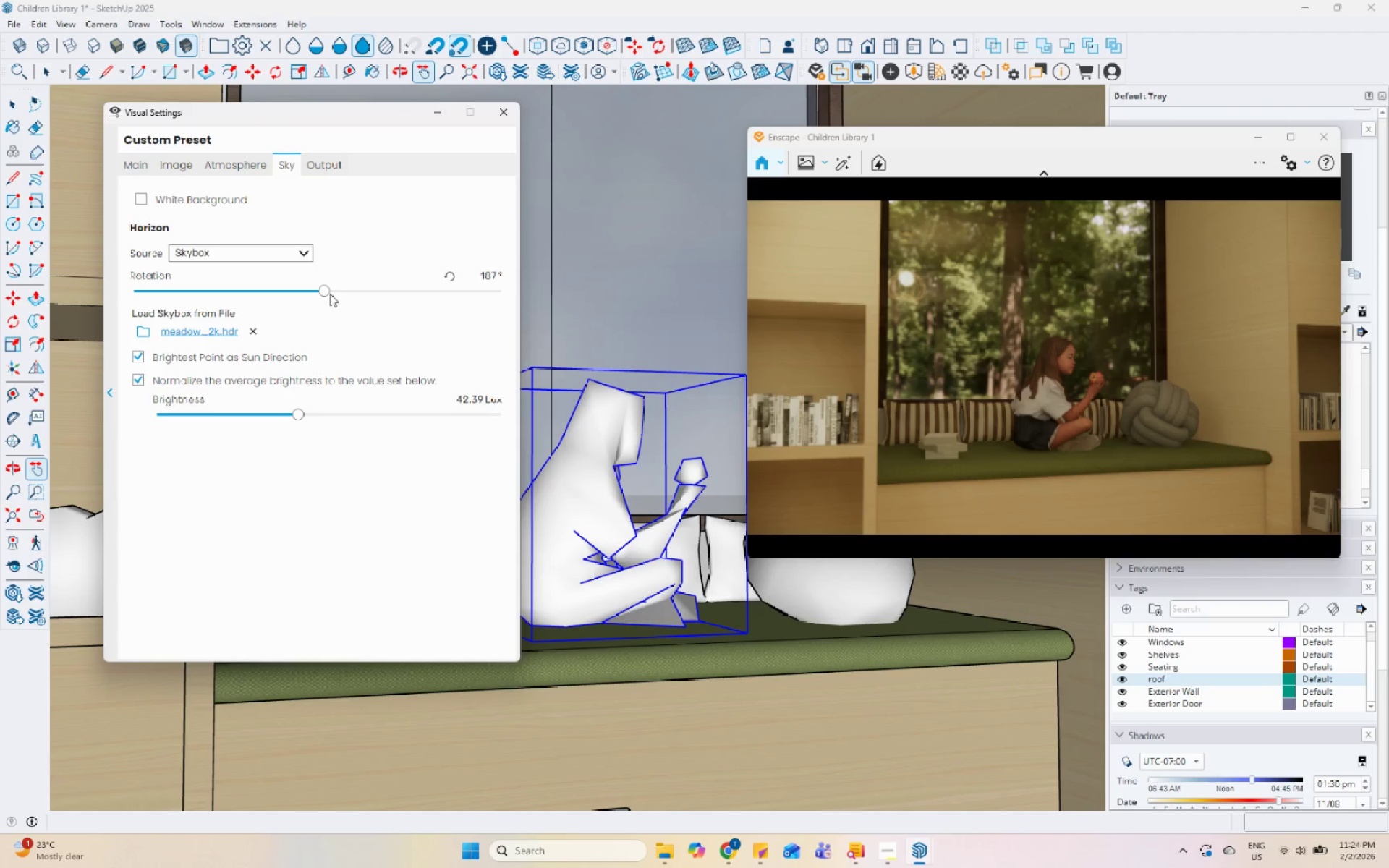 
left_click_drag(start_coordinate=[327, 290], to_coordinate=[107, 333])
 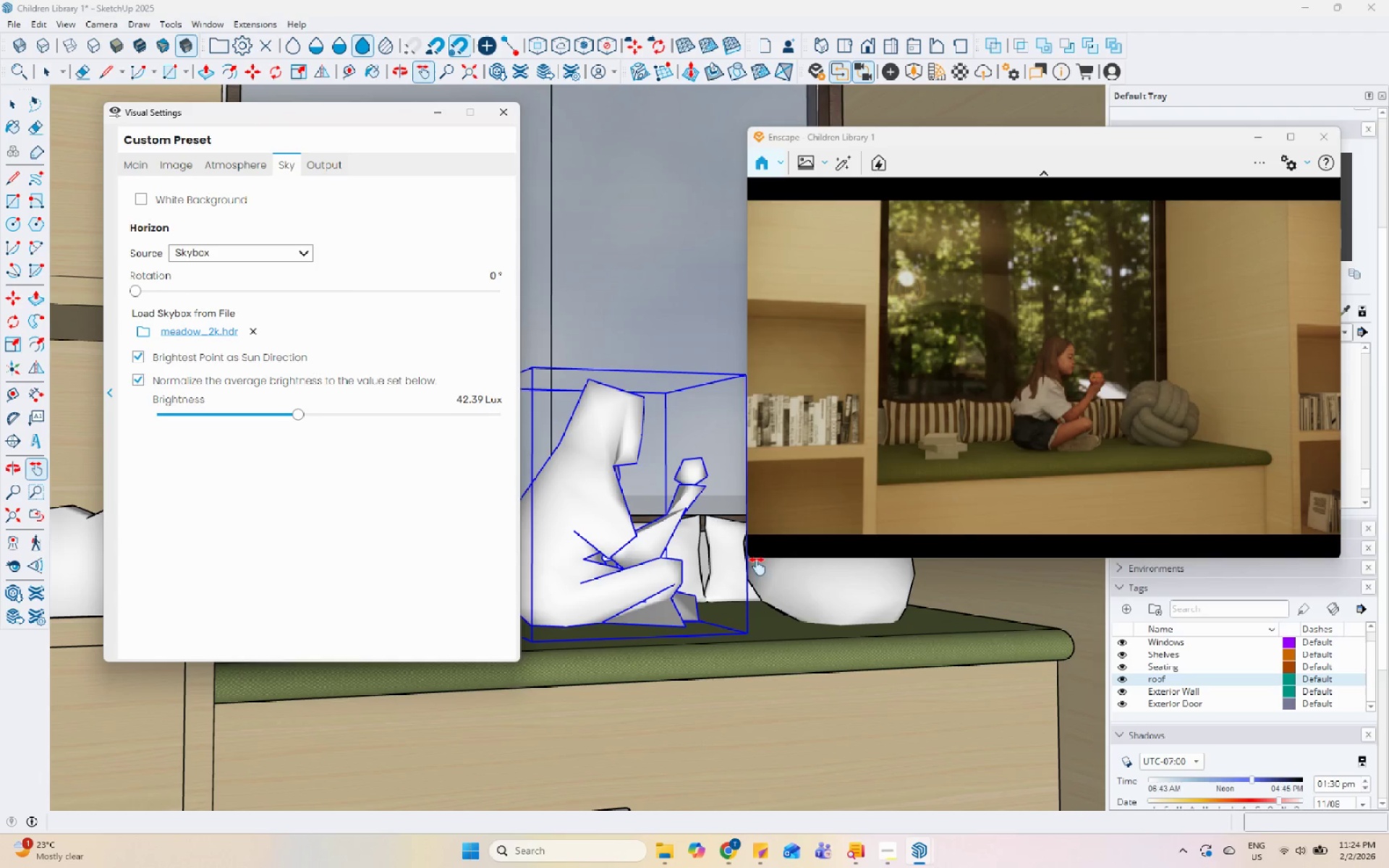 
left_click([789, 582])
 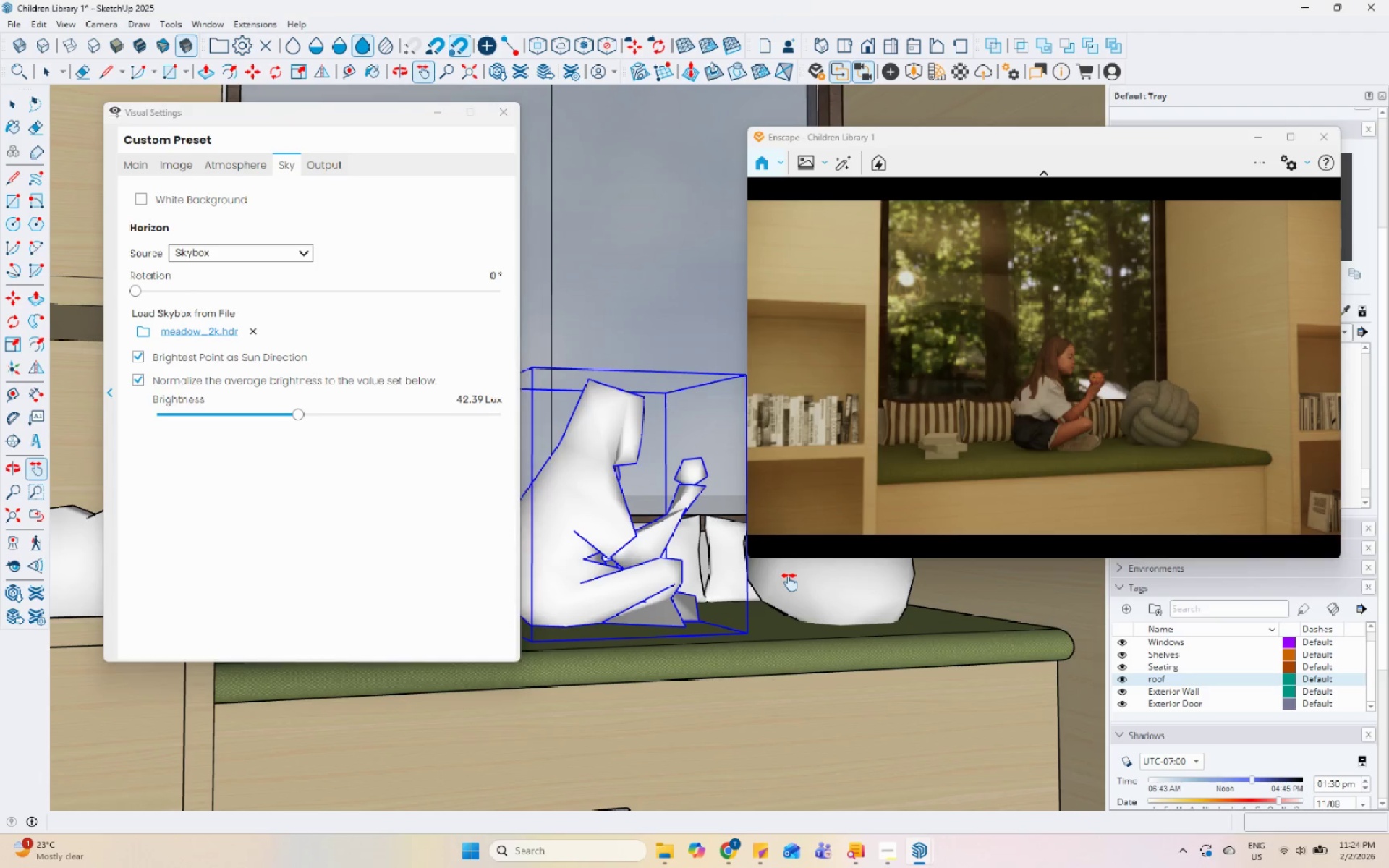 
key(Space)
 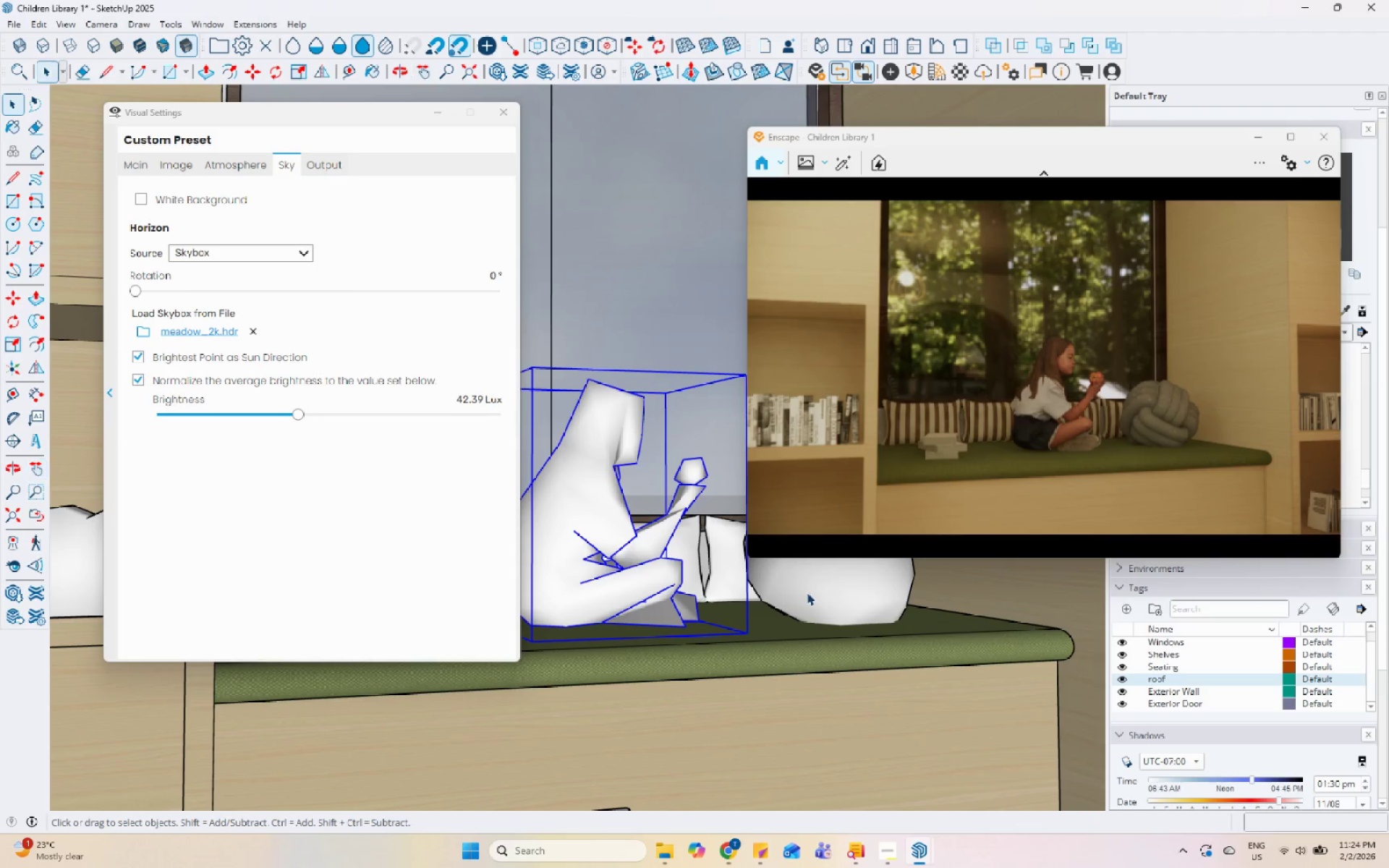 
left_click([813, 587])
 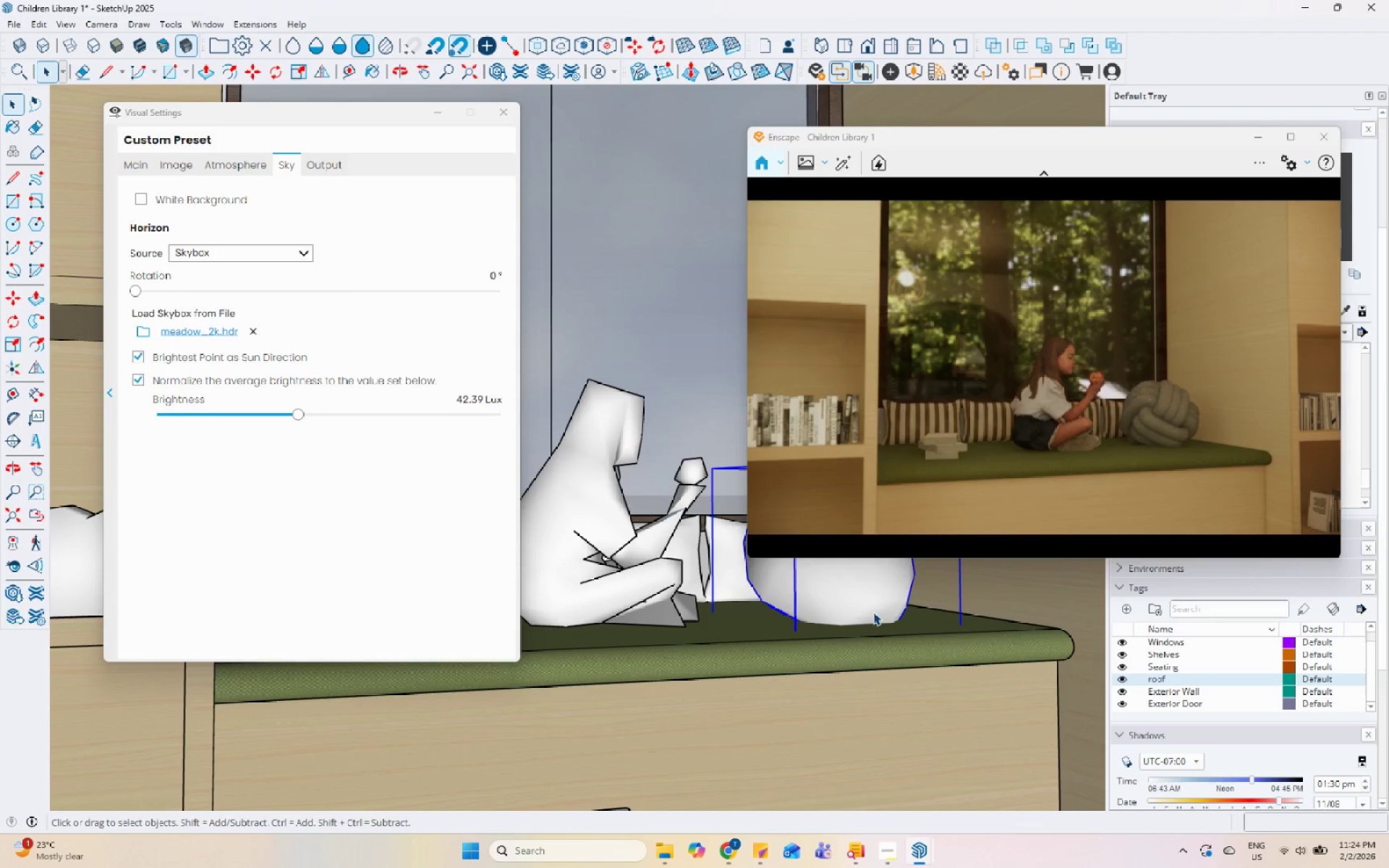 
key(M)
 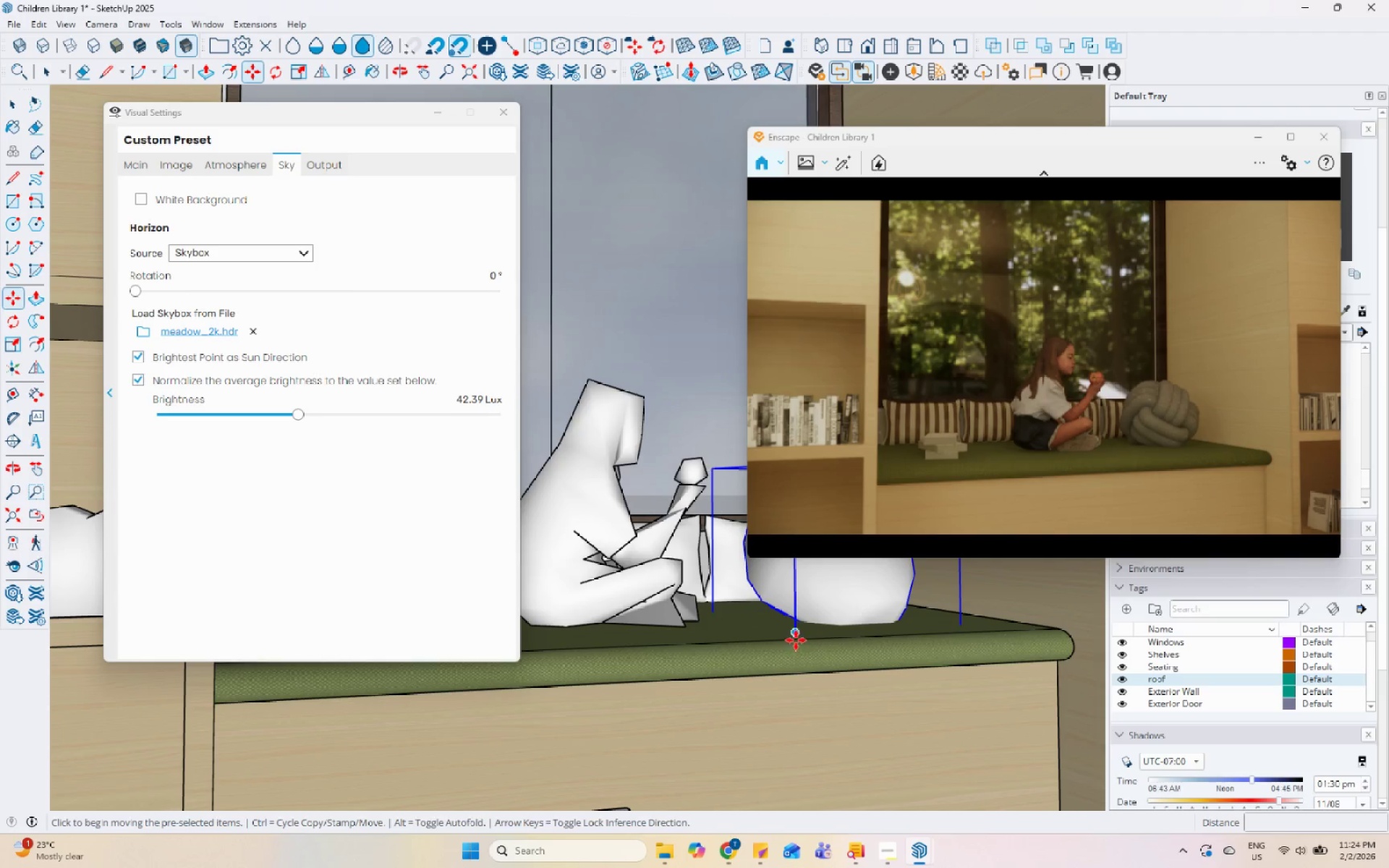 
left_click([794, 637])
 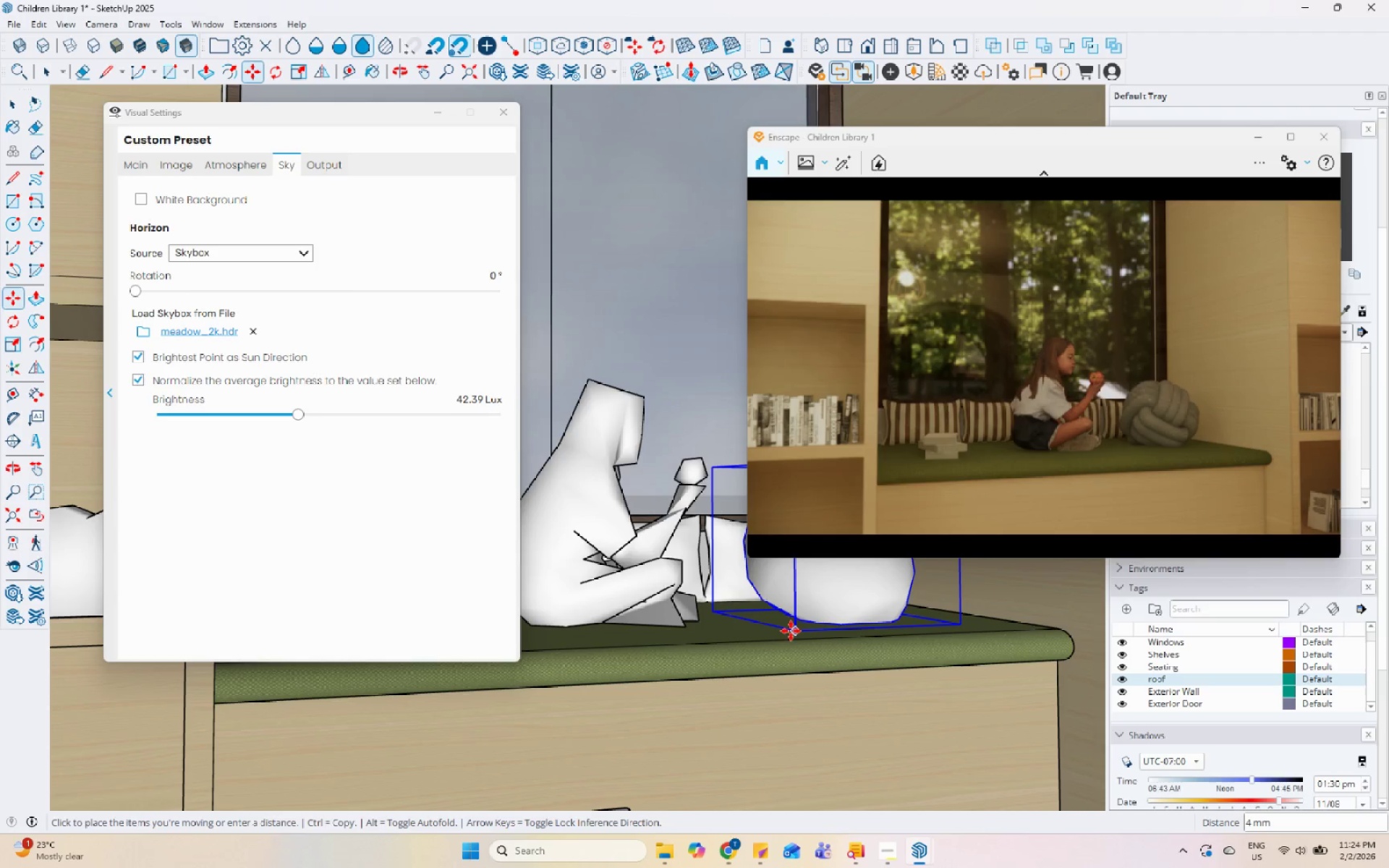 
left_click([791, 629])
 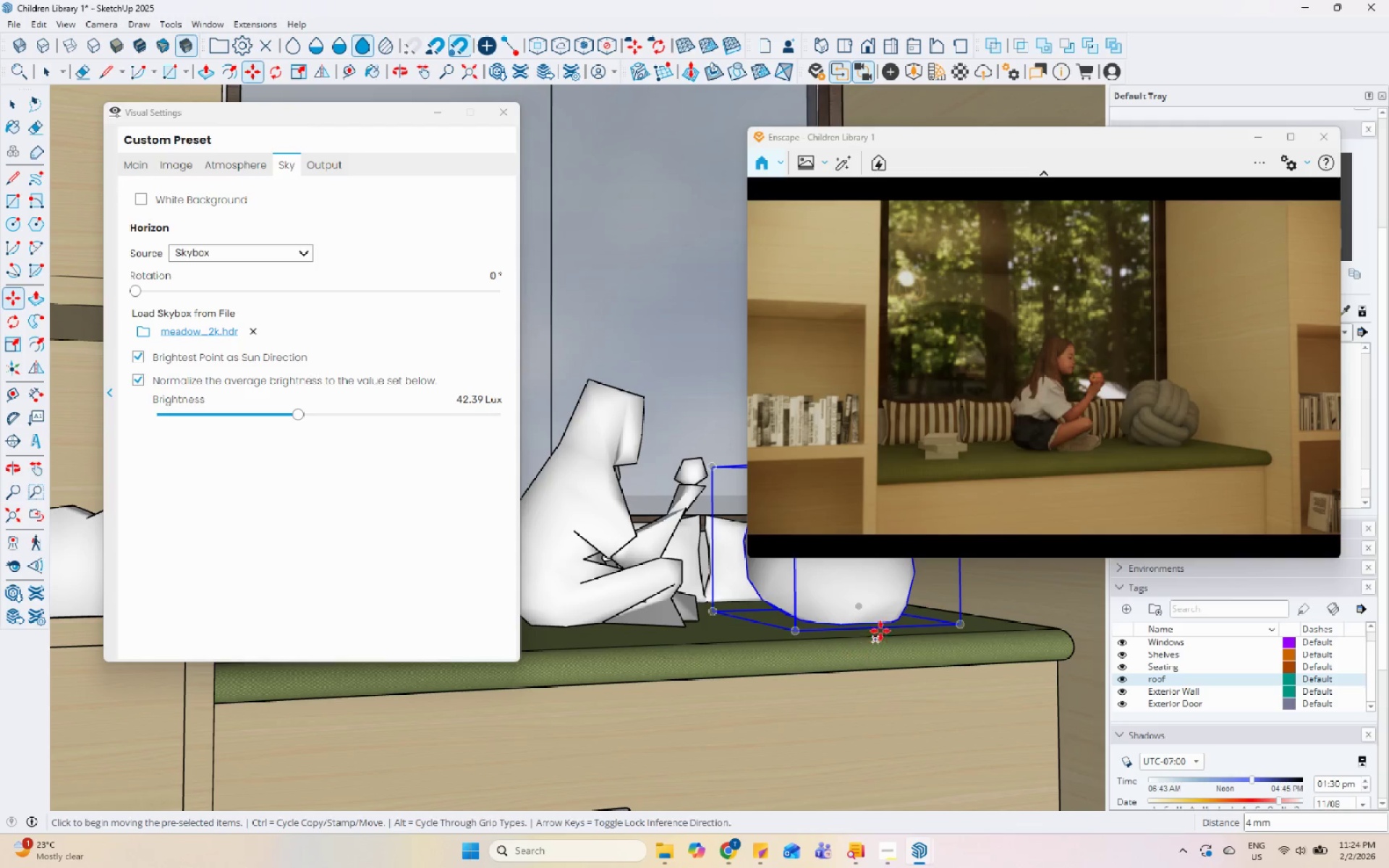 
key(Space)
 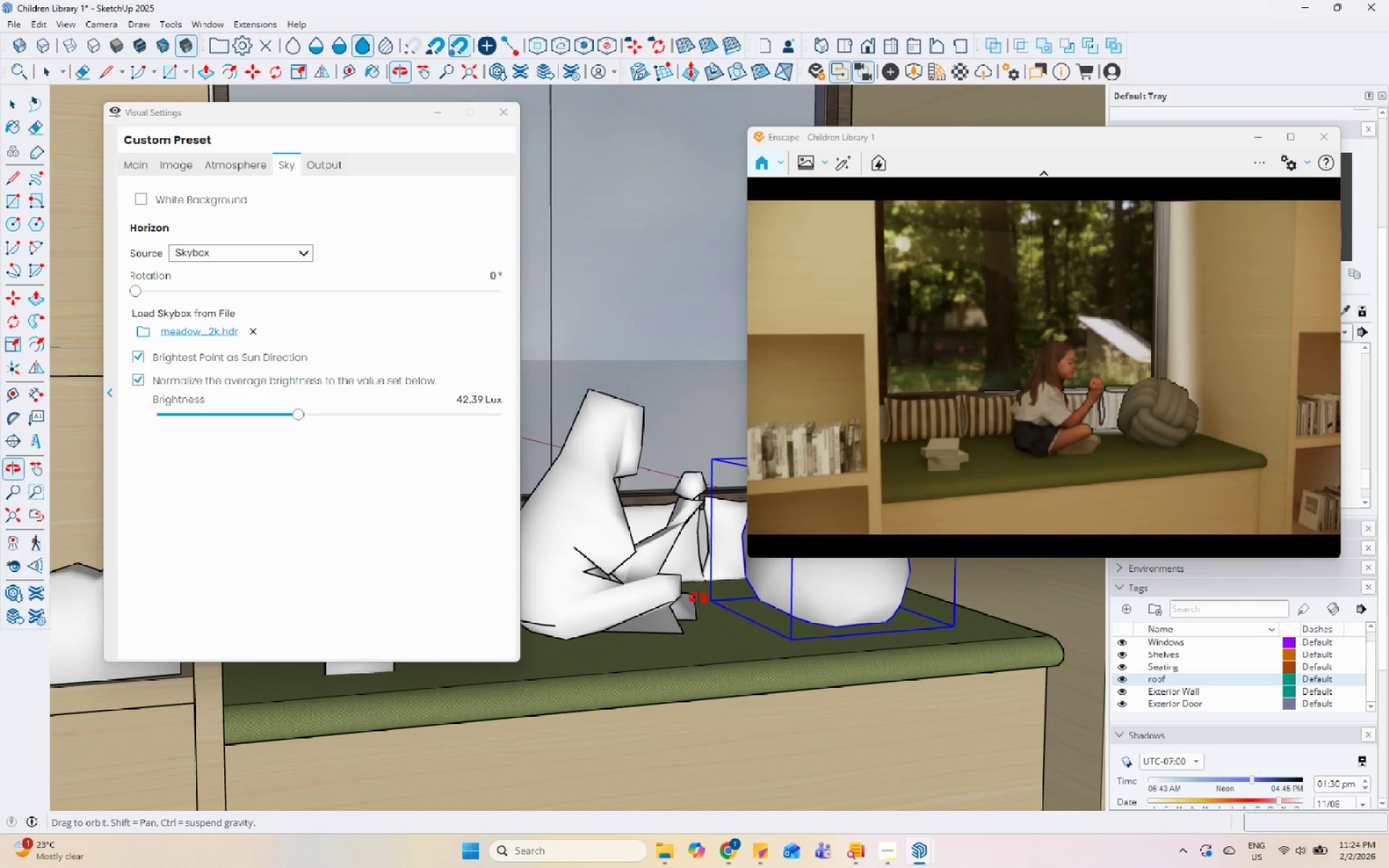 
scroll: coordinate [918, 380], scroll_direction: up, amount: 1.0
 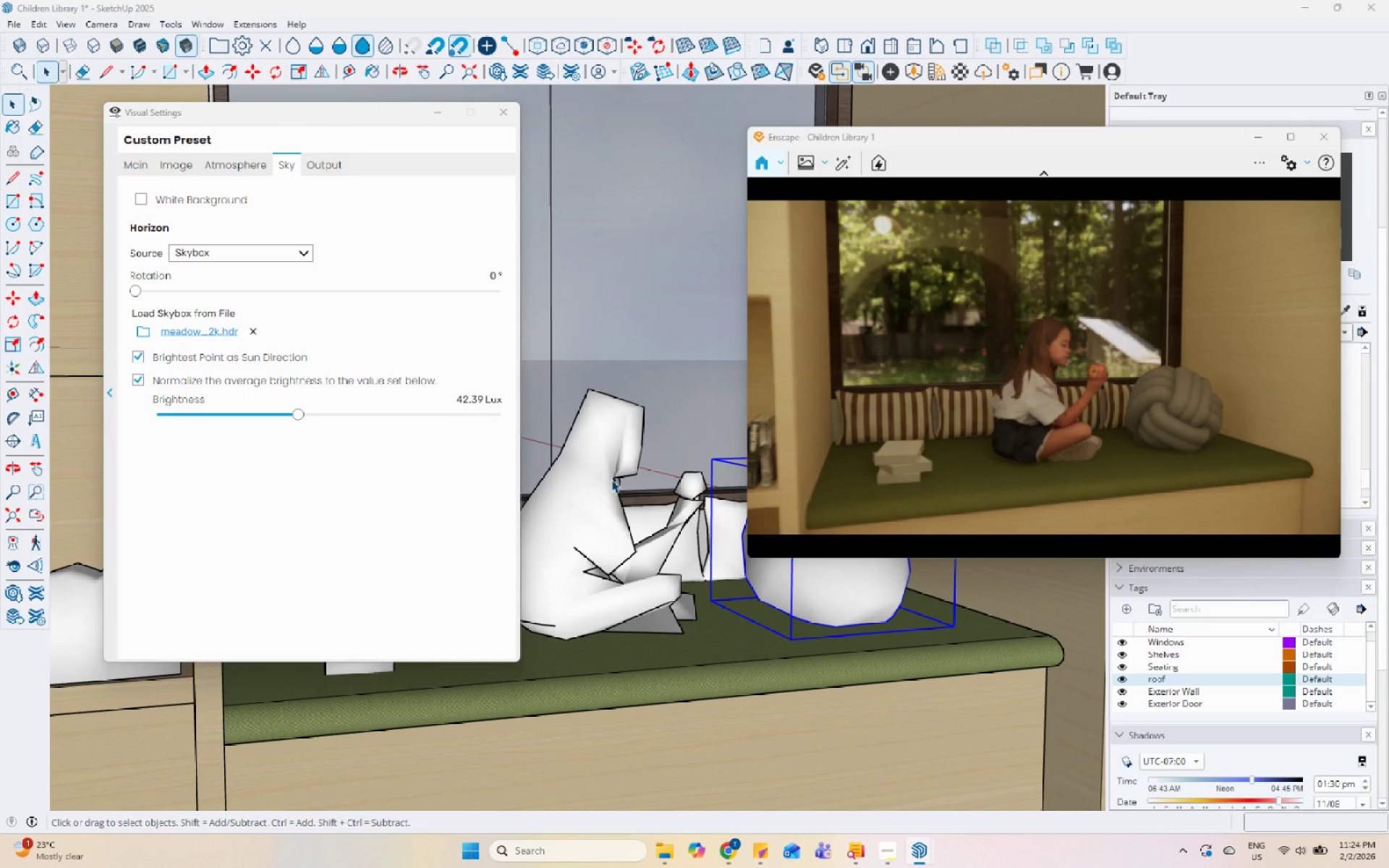 
scroll: coordinate [935, 391], scroll_direction: down, amount: 1.0
 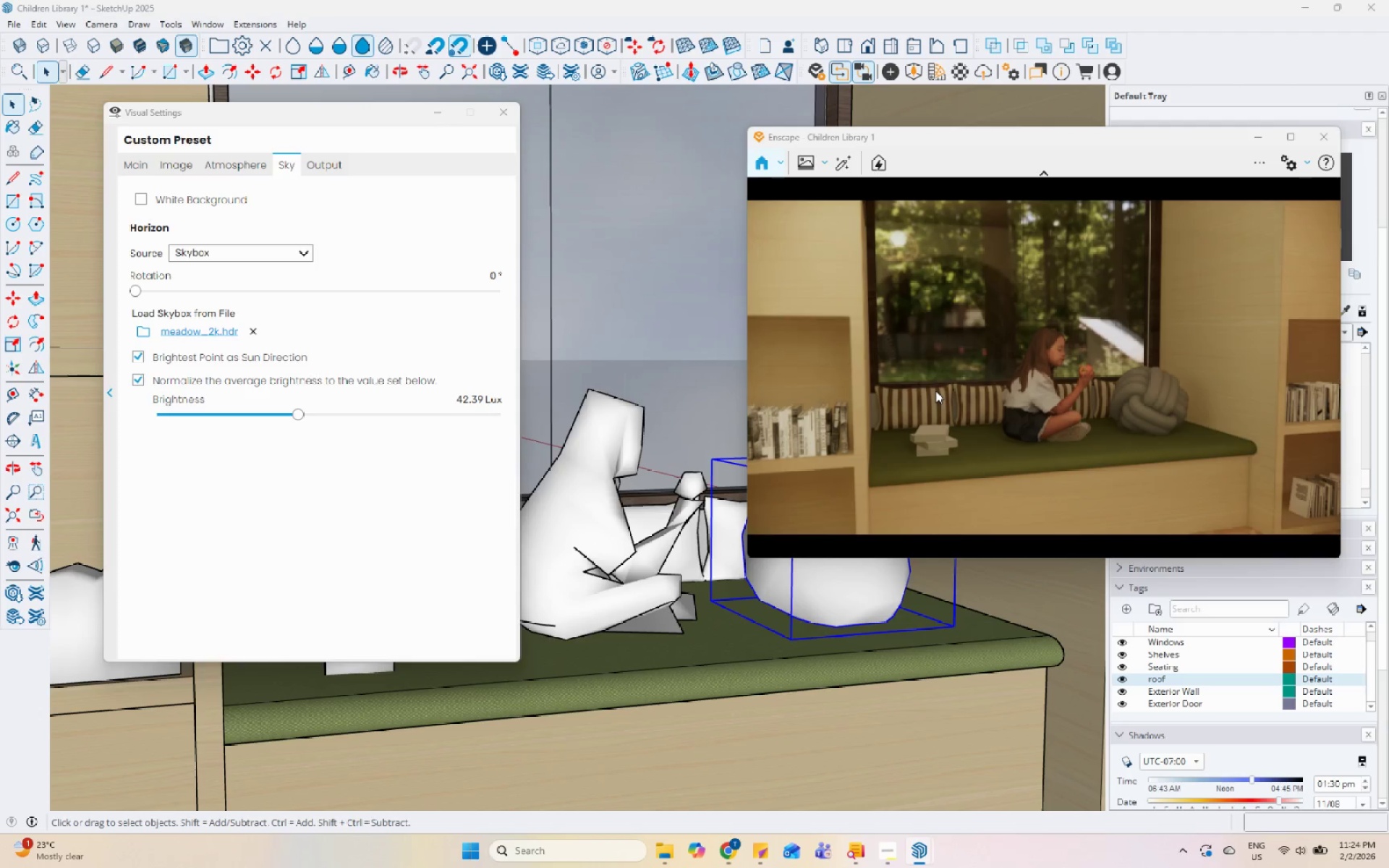 
scroll: coordinate [935, 391], scroll_direction: up, amount: 1.0
 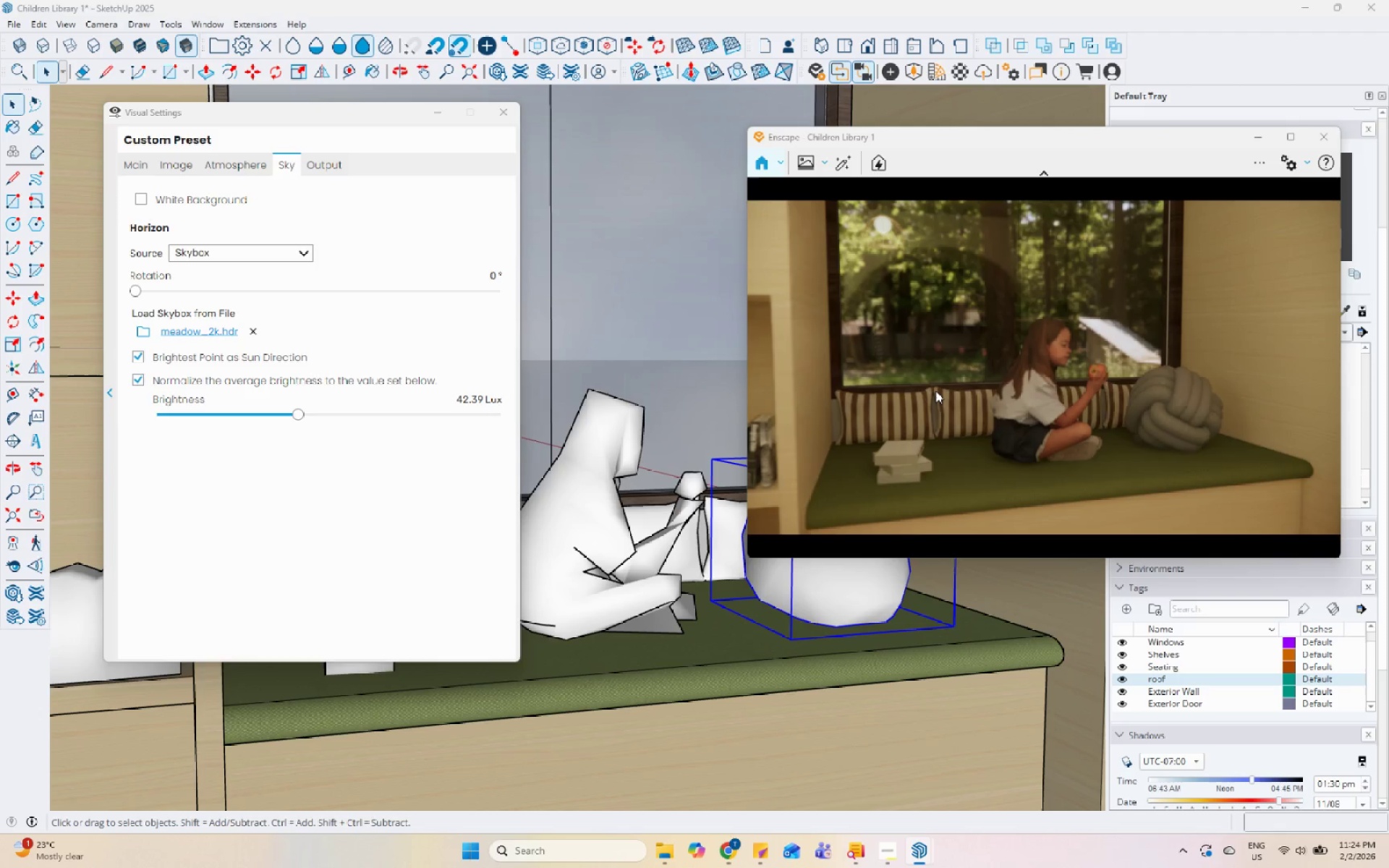 
scroll: coordinate [935, 391], scroll_direction: down, amount: 1.0
 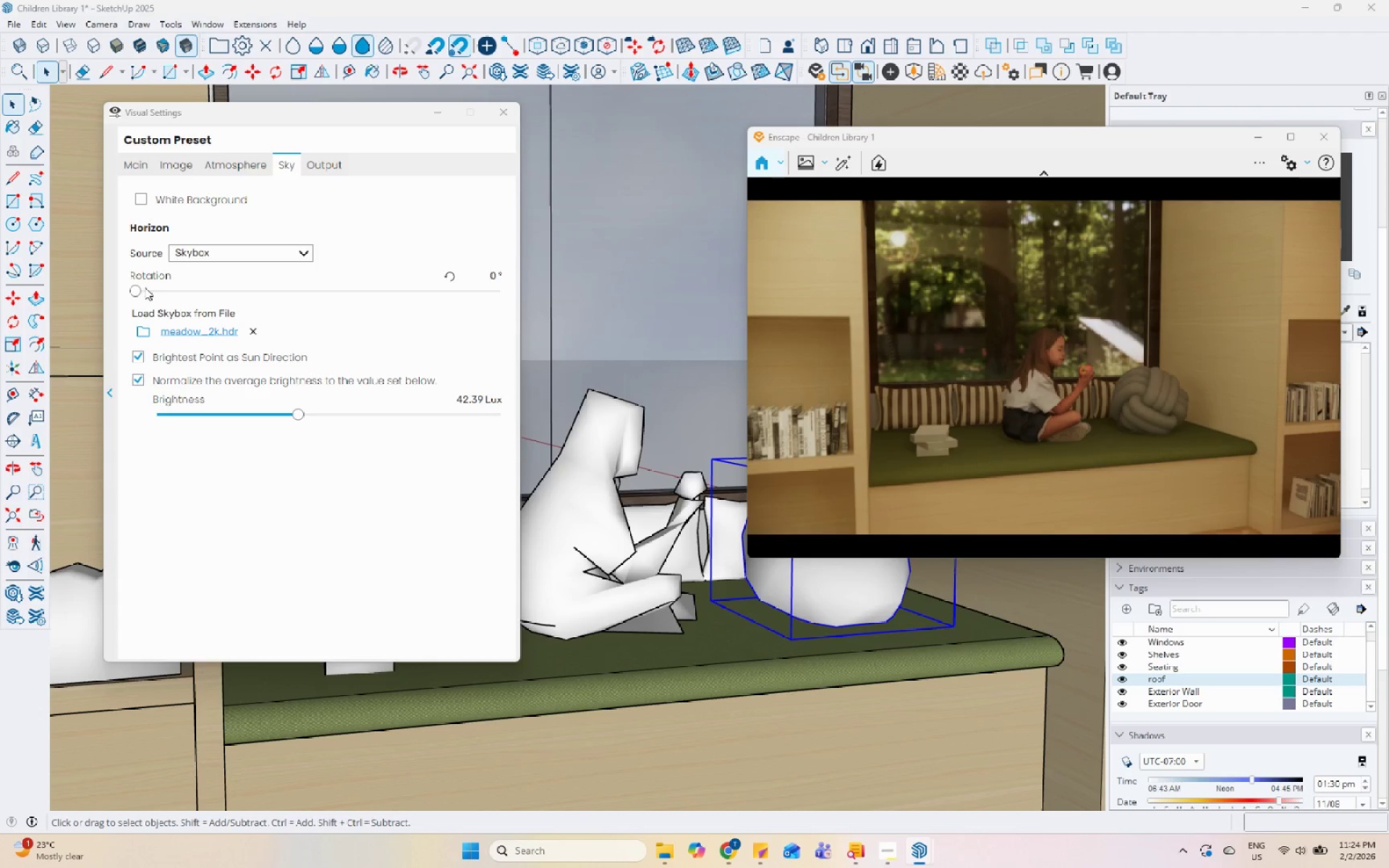 
left_click_drag(start_coordinate=[137, 289], to_coordinate=[383, 341])
 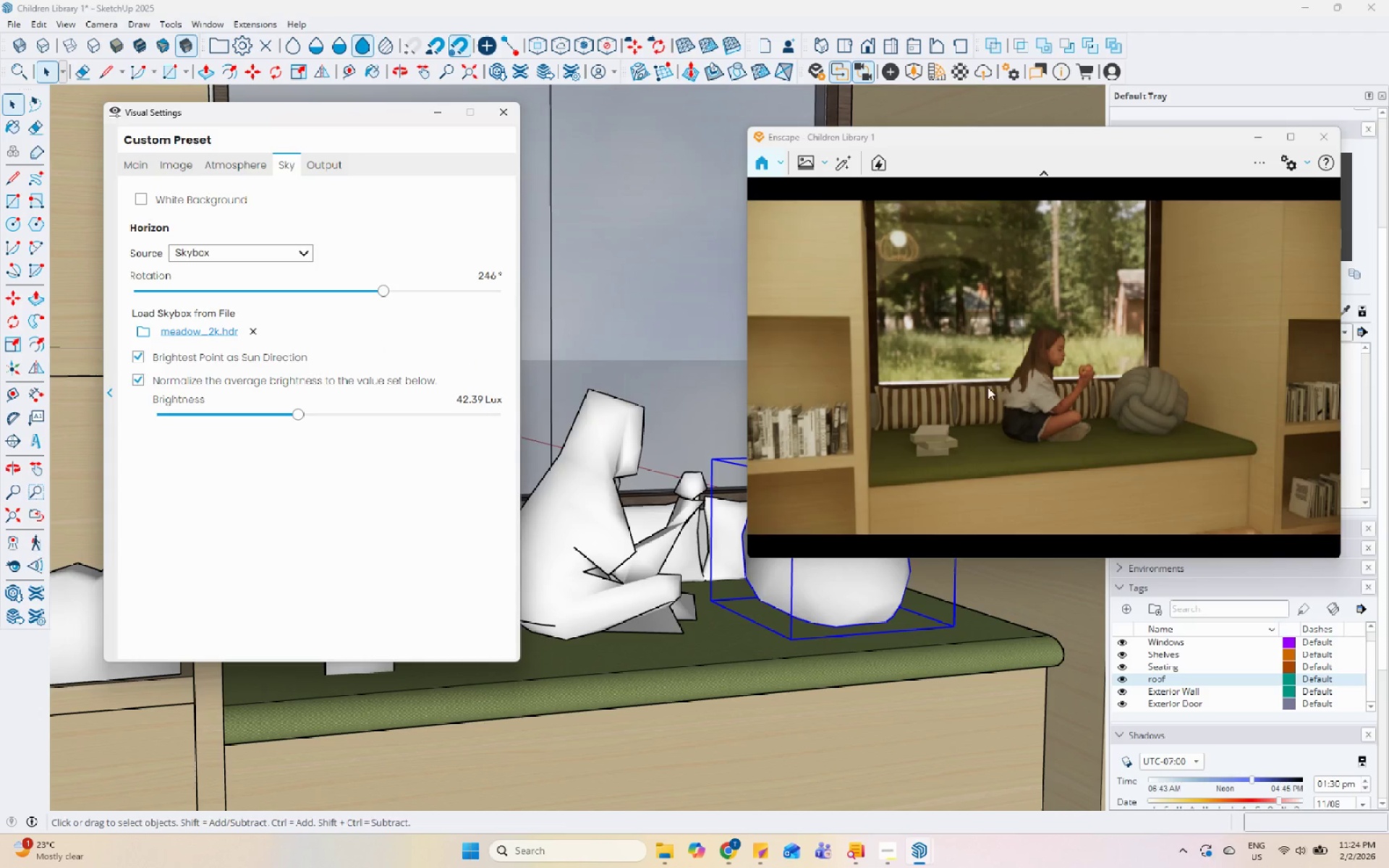 
left_click([991, 385])
 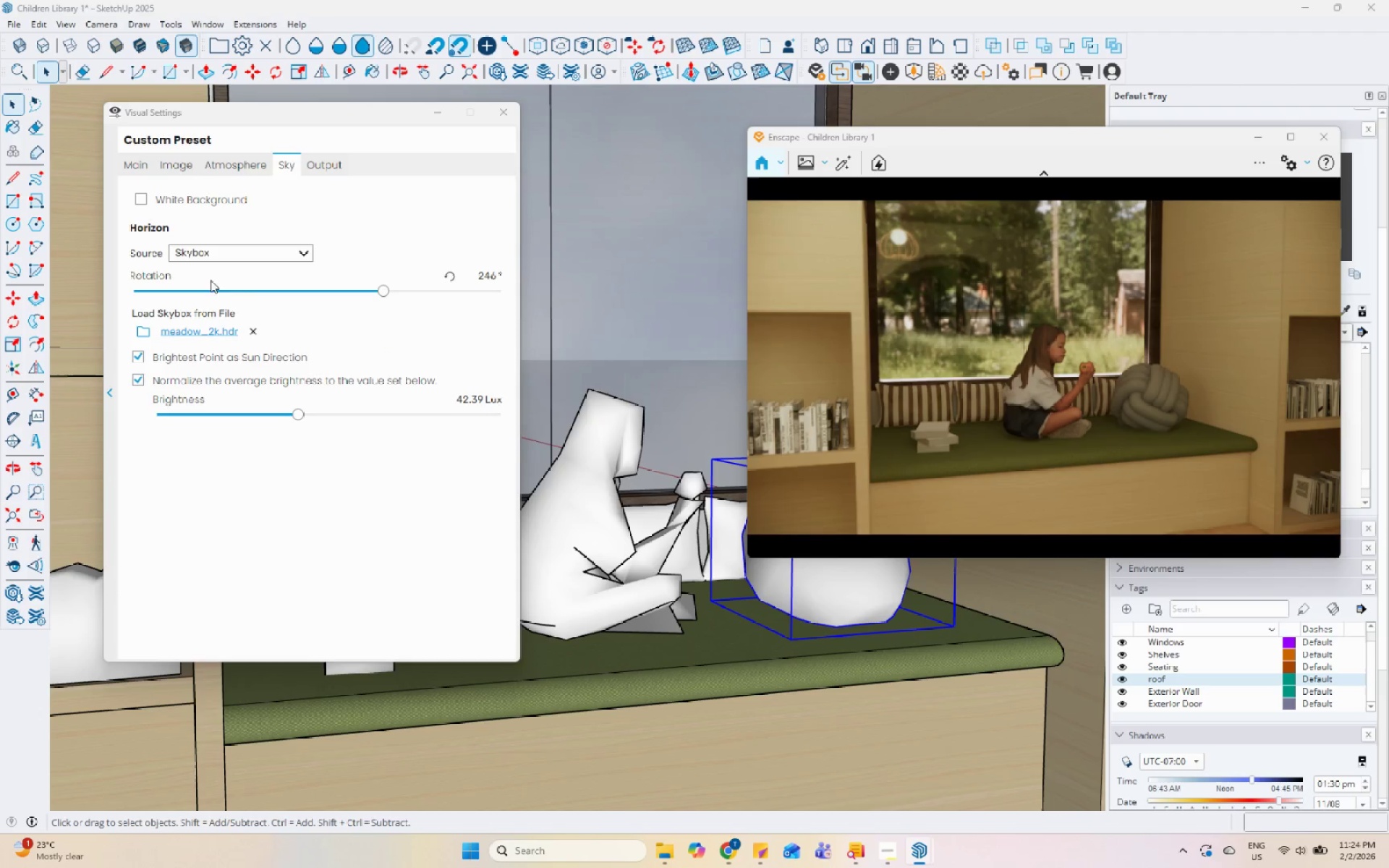 
left_click([140, 167])
 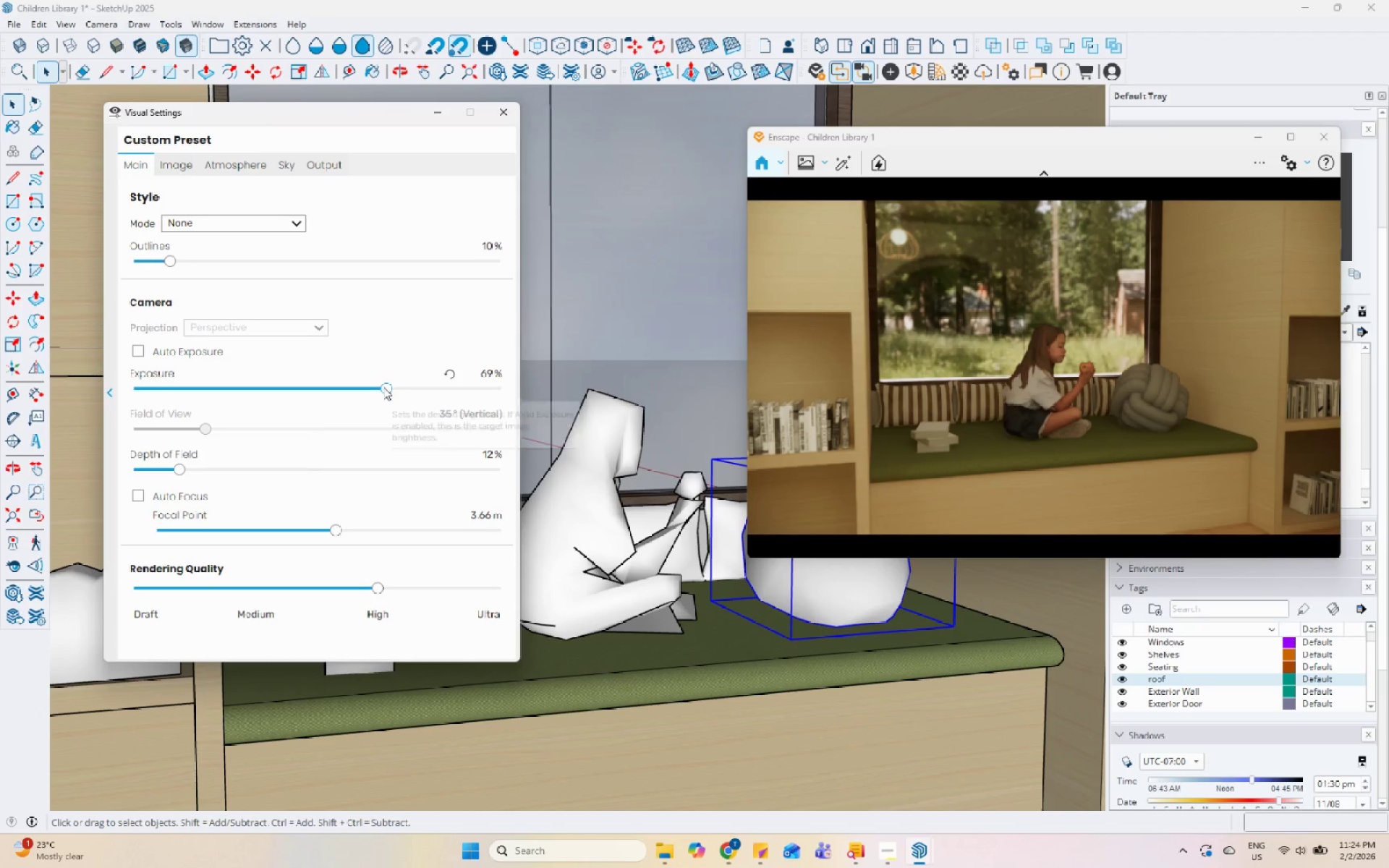 
left_click_drag(start_coordinate=[390, 386], to_coordinate=[396, 386])
 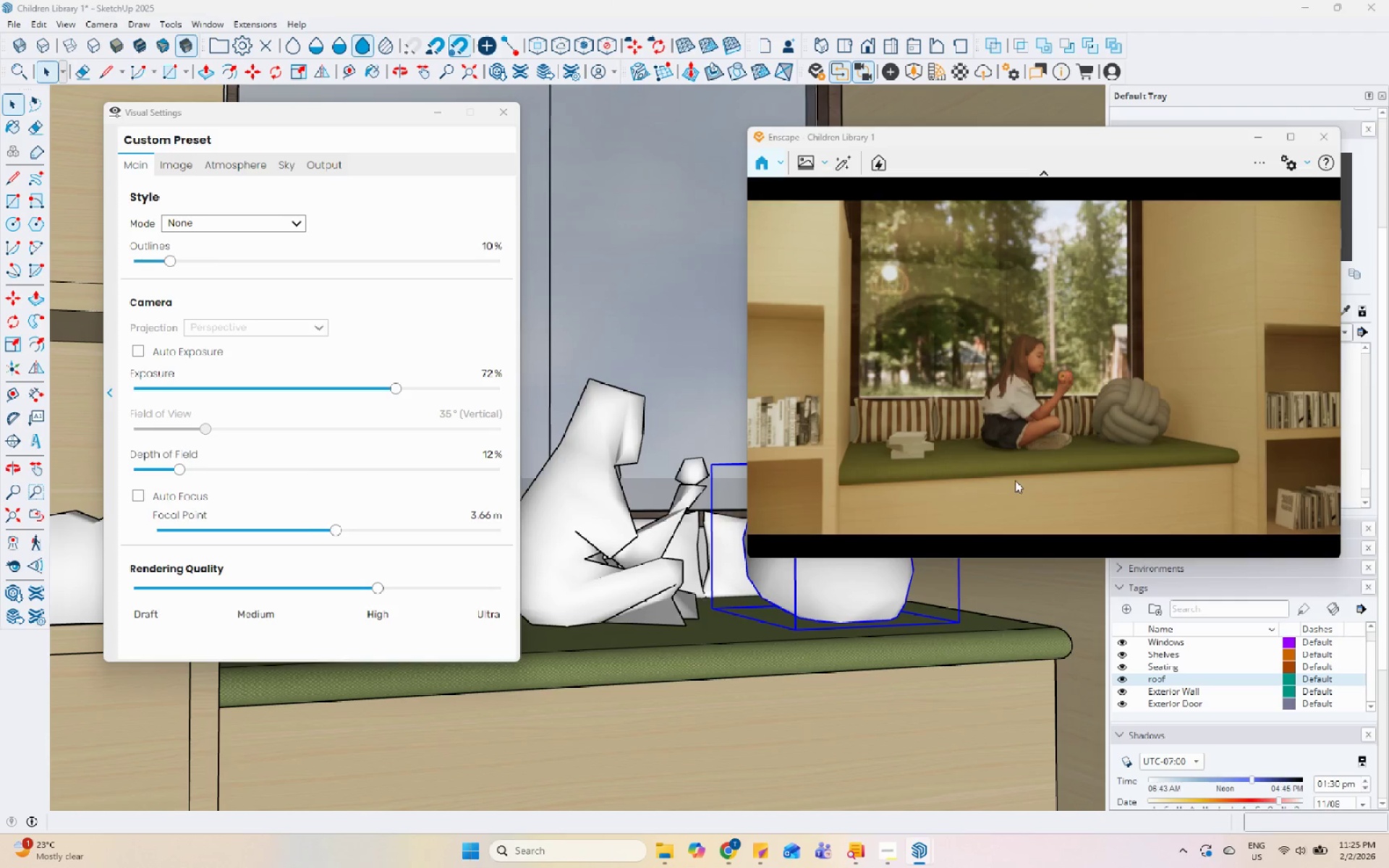 
wait(10.27)
 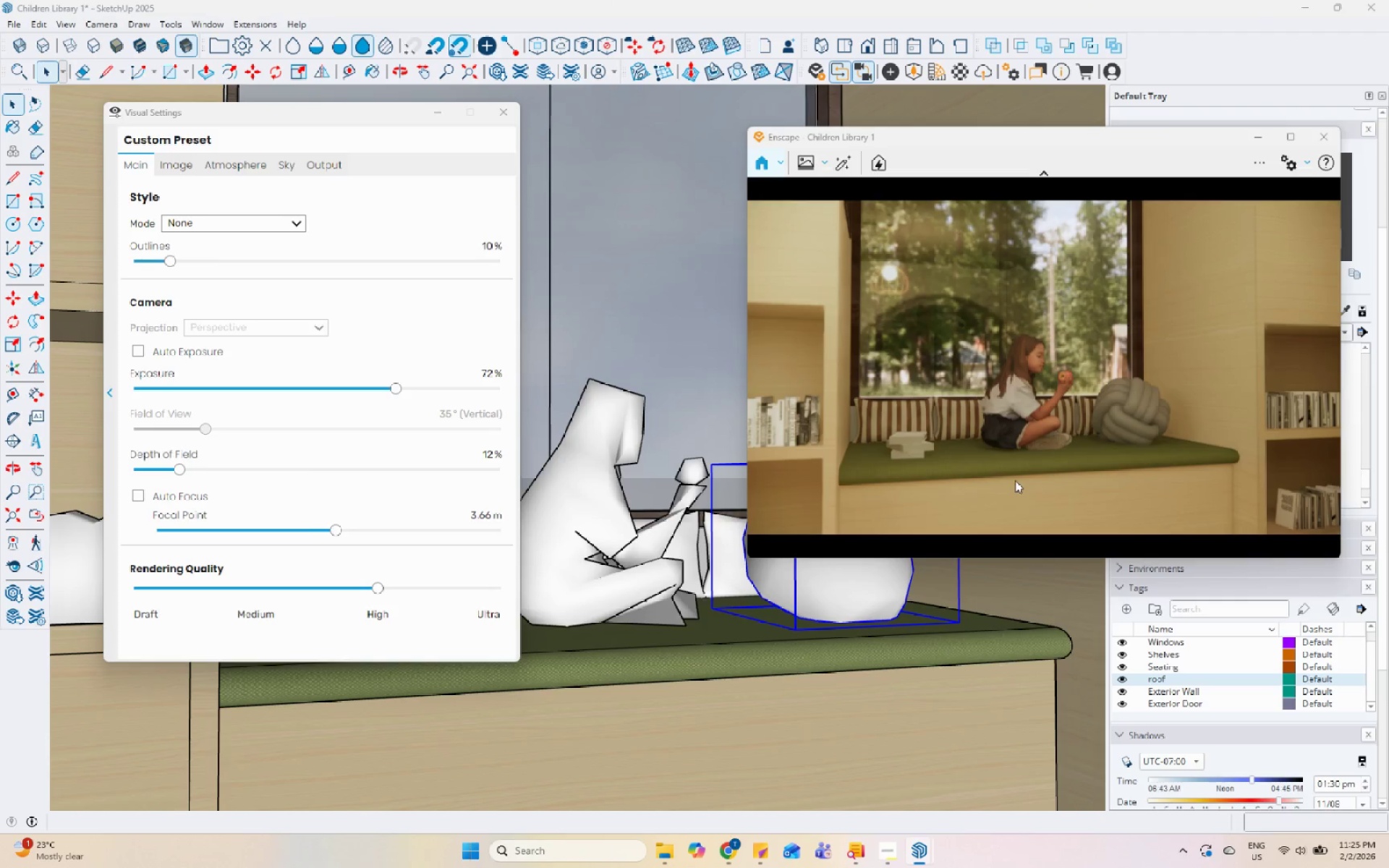 
left_click_drag(start_coordinate=[334, 530], to_coordinate=[326, 532])
 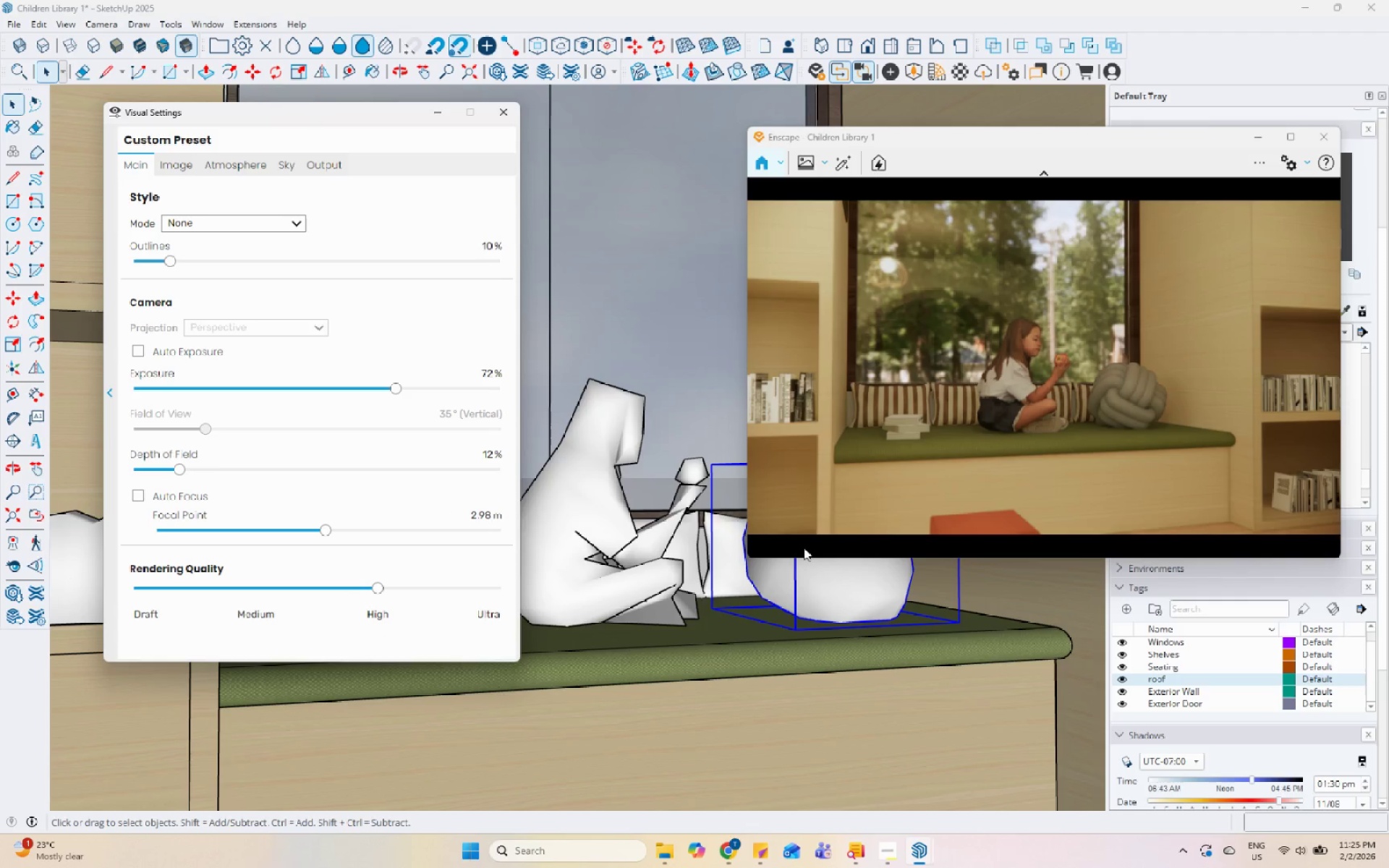 
wait(10.61)
 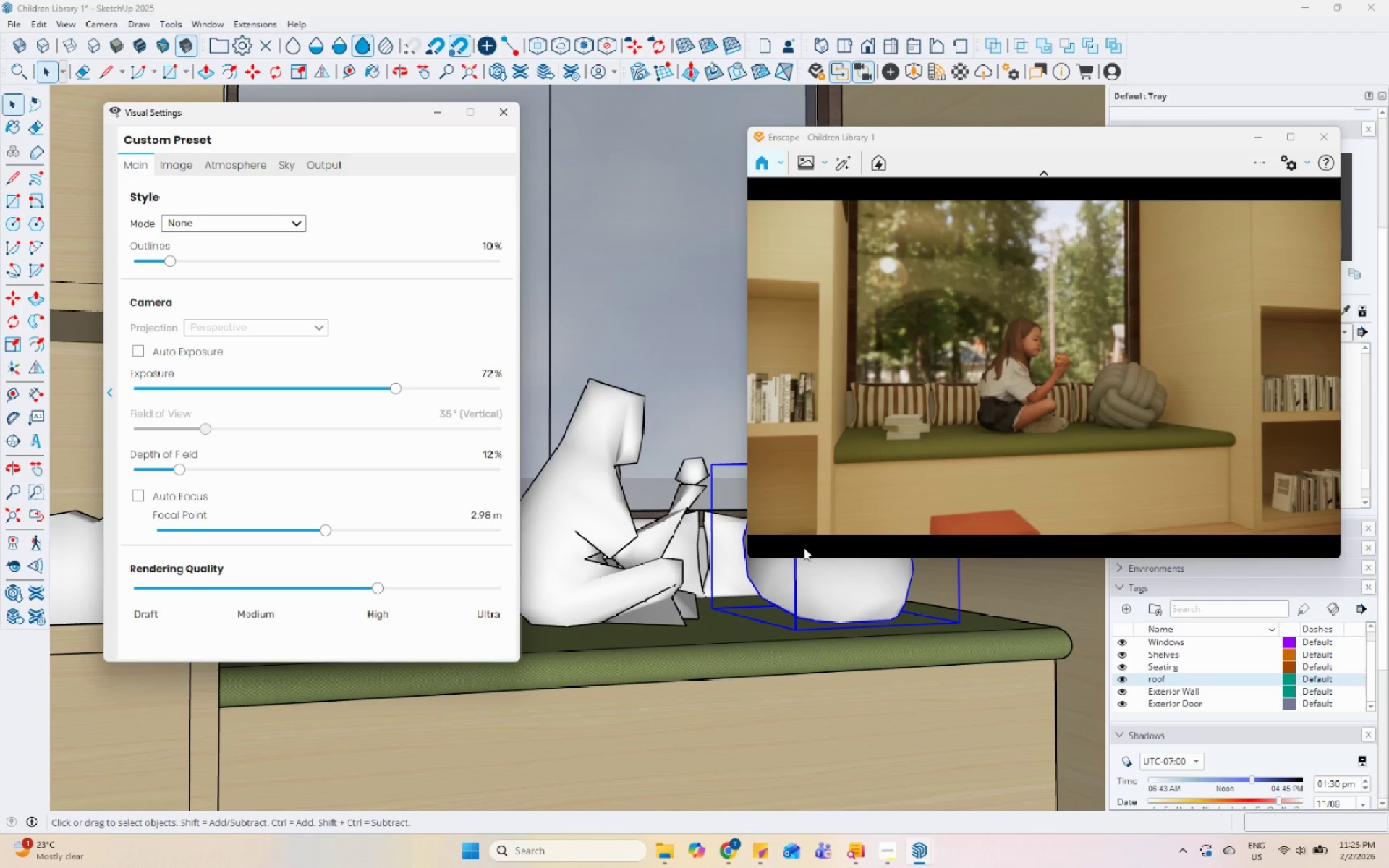 
left_click([188, 166])
 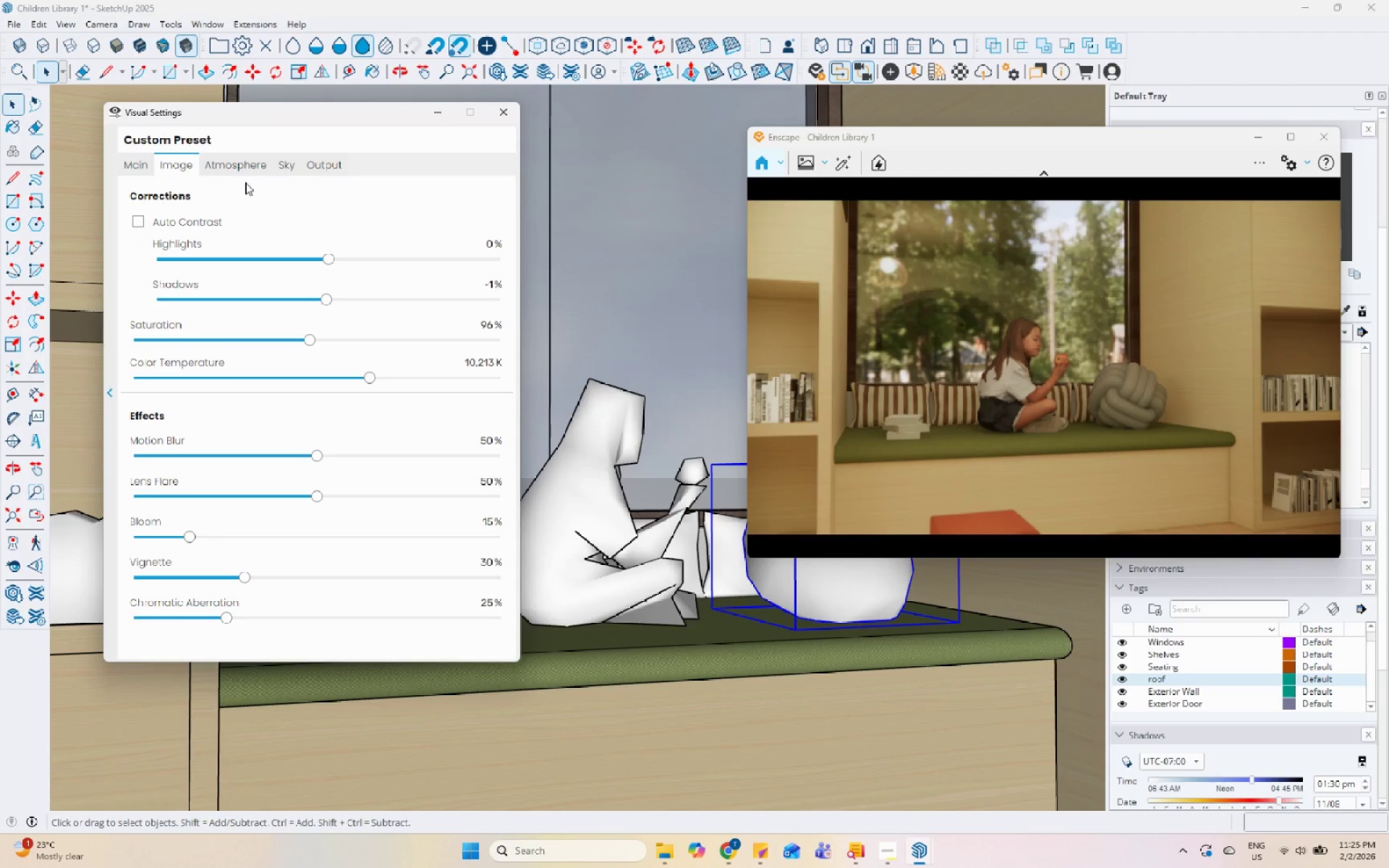 
left_click([237, 163])
 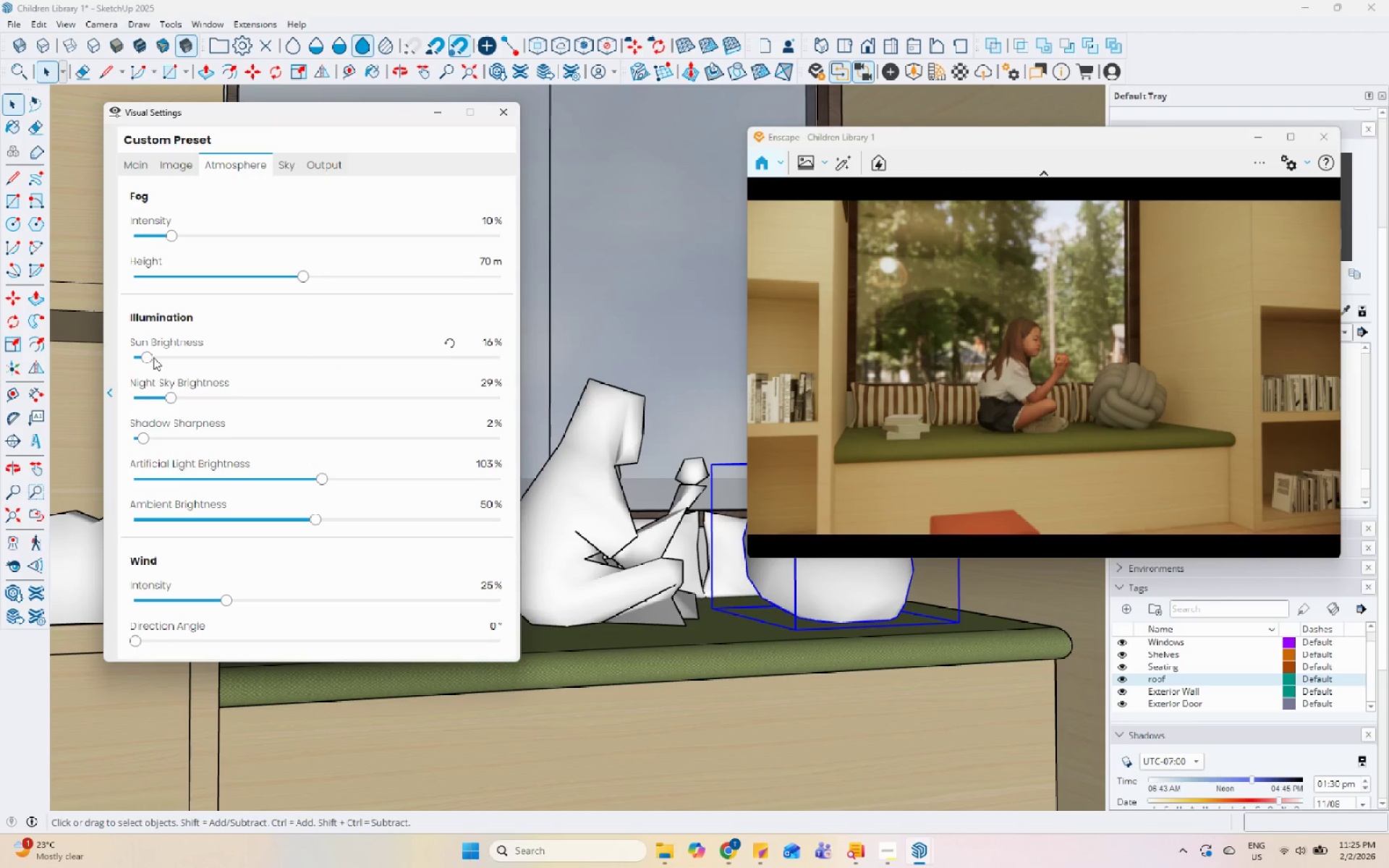 
left_click_drag(start_coordinate=[149, 357], to_coordinate=[165, 360])
 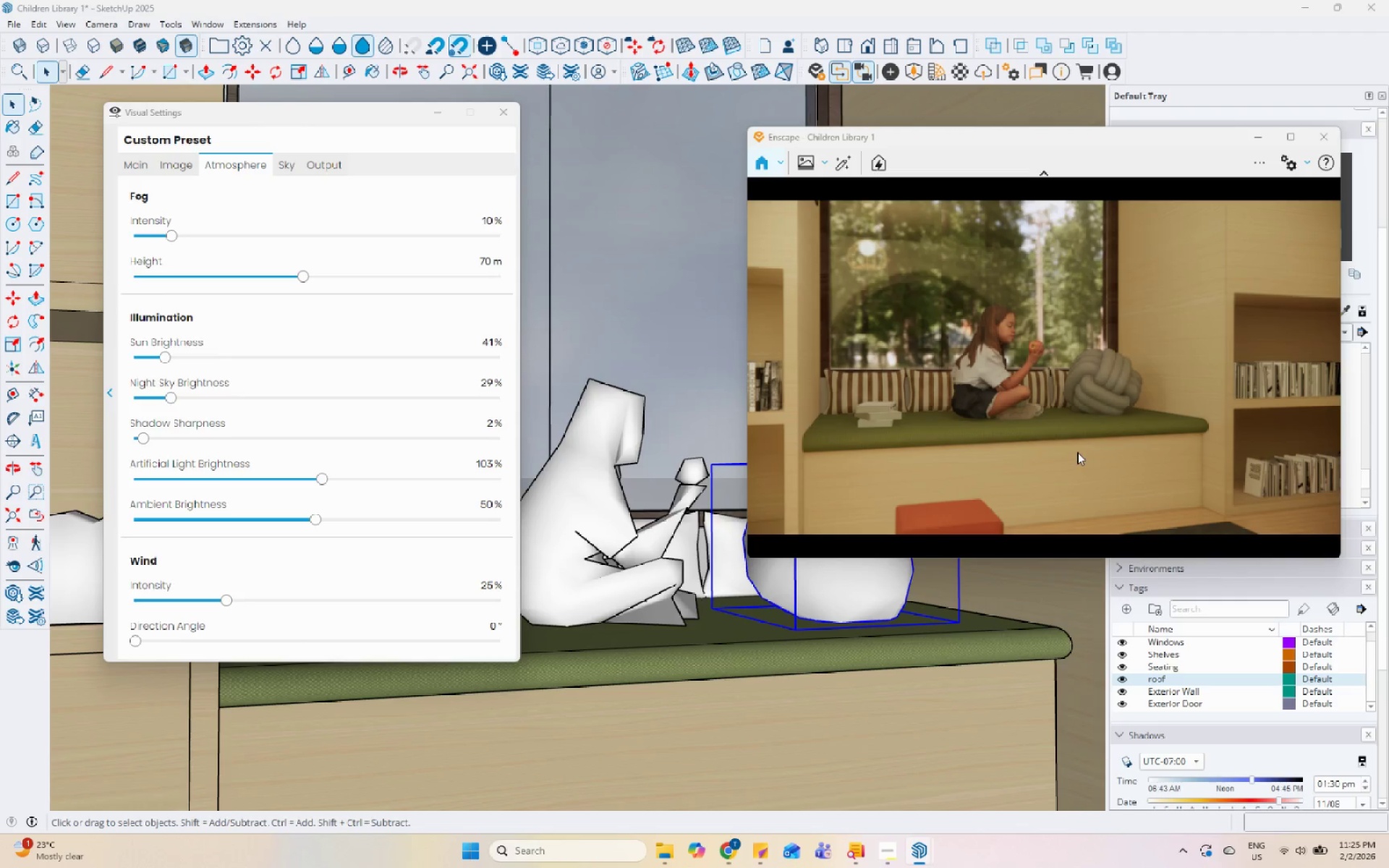 
wait(7.42)
 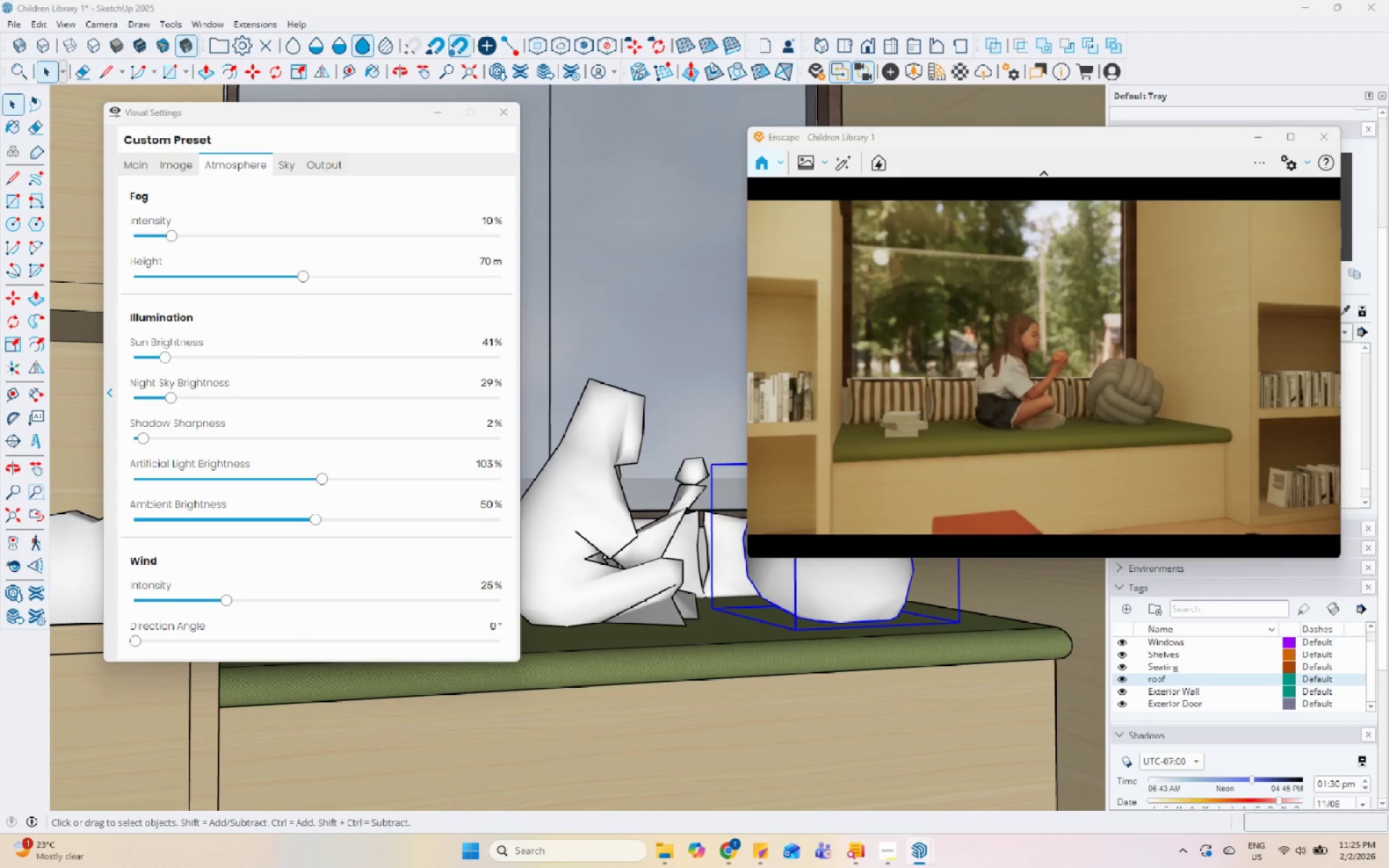 
scroll: coordinate [1047, 403], scroll_direction: down, amount: 2.0
 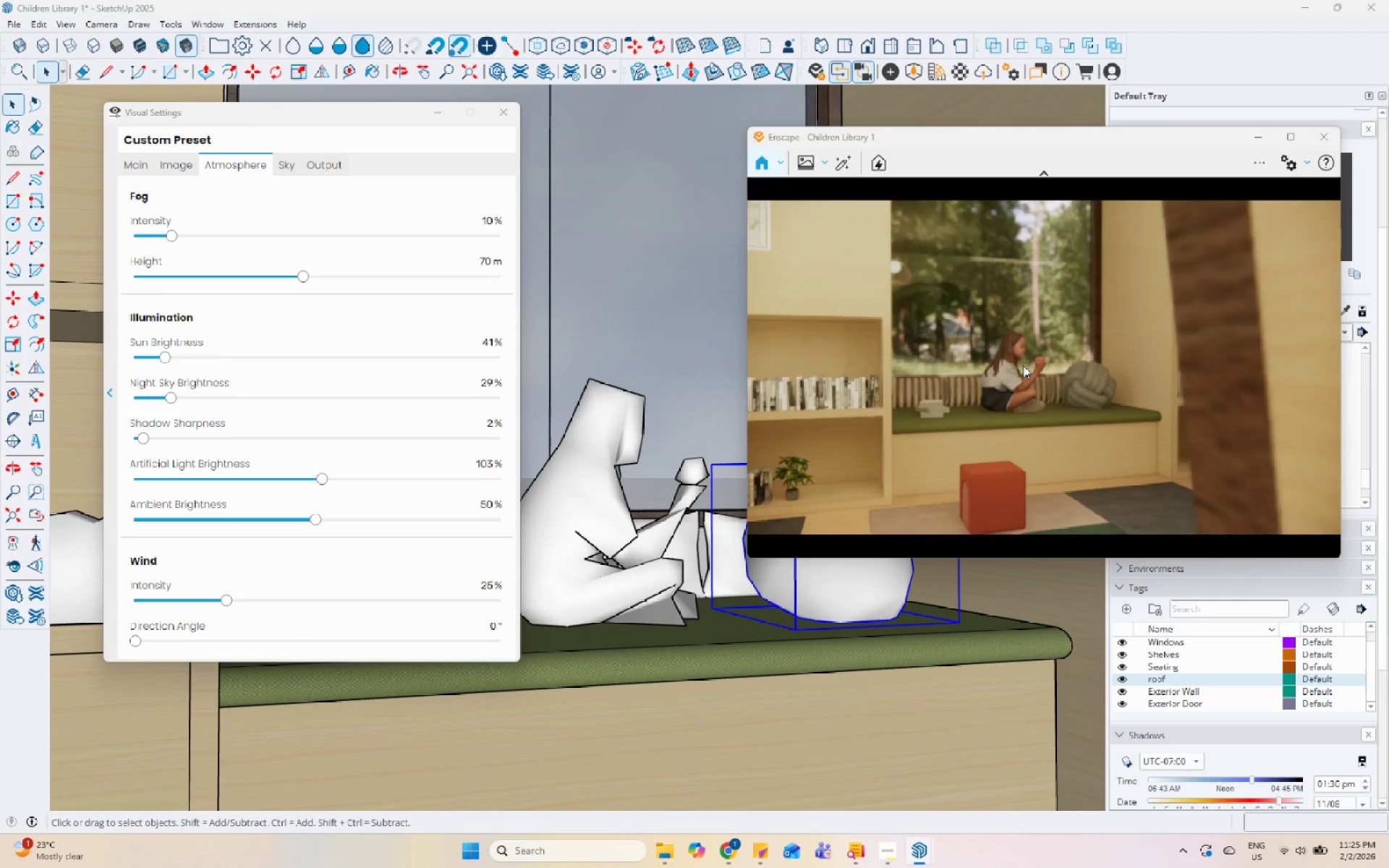 
scroll: coordinate [1027, 331], scroll_direction: up, amount: 2.0
 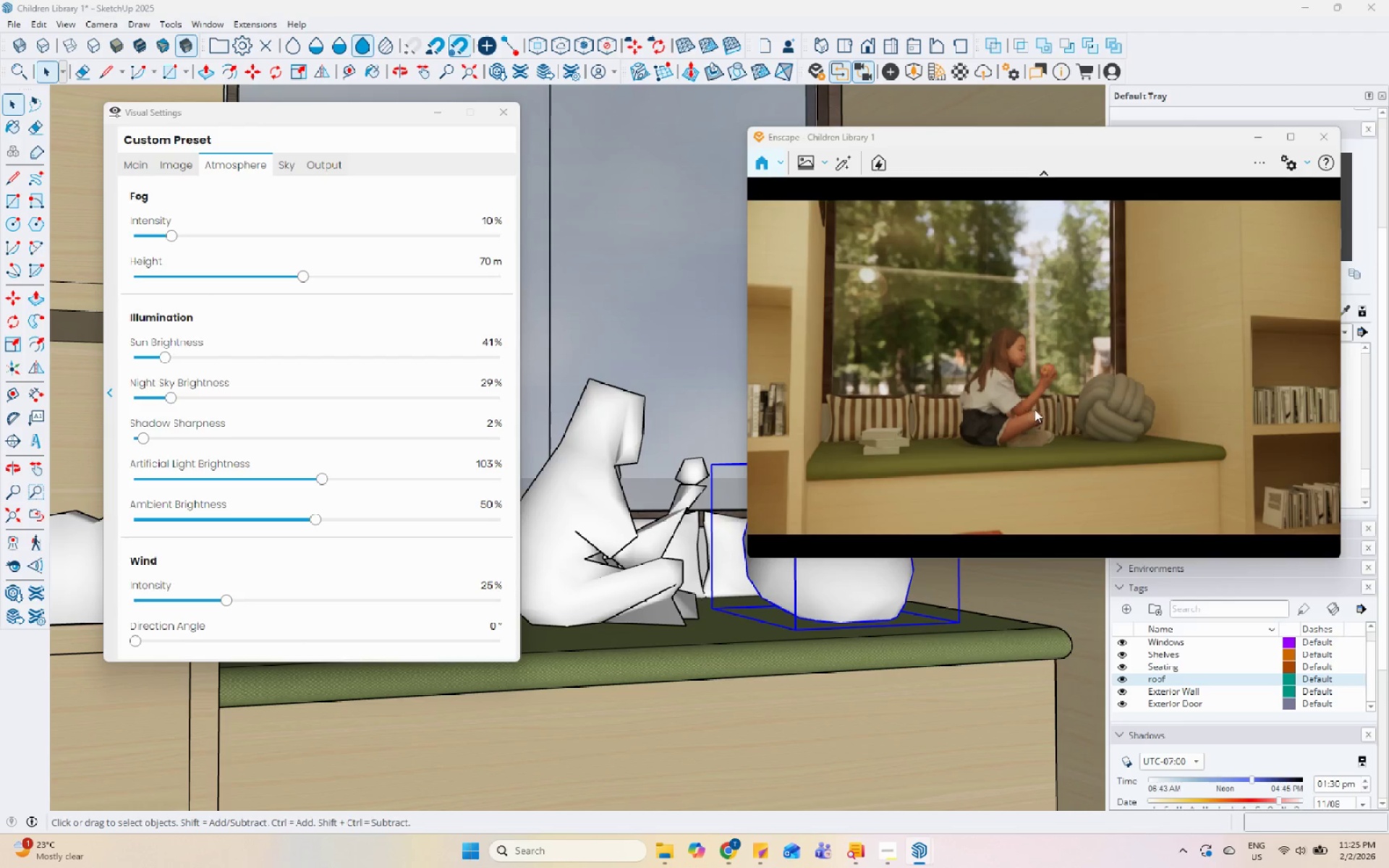 
scroll: coordinate [1032, 411], scroll_direction: none, amount: 0.0
 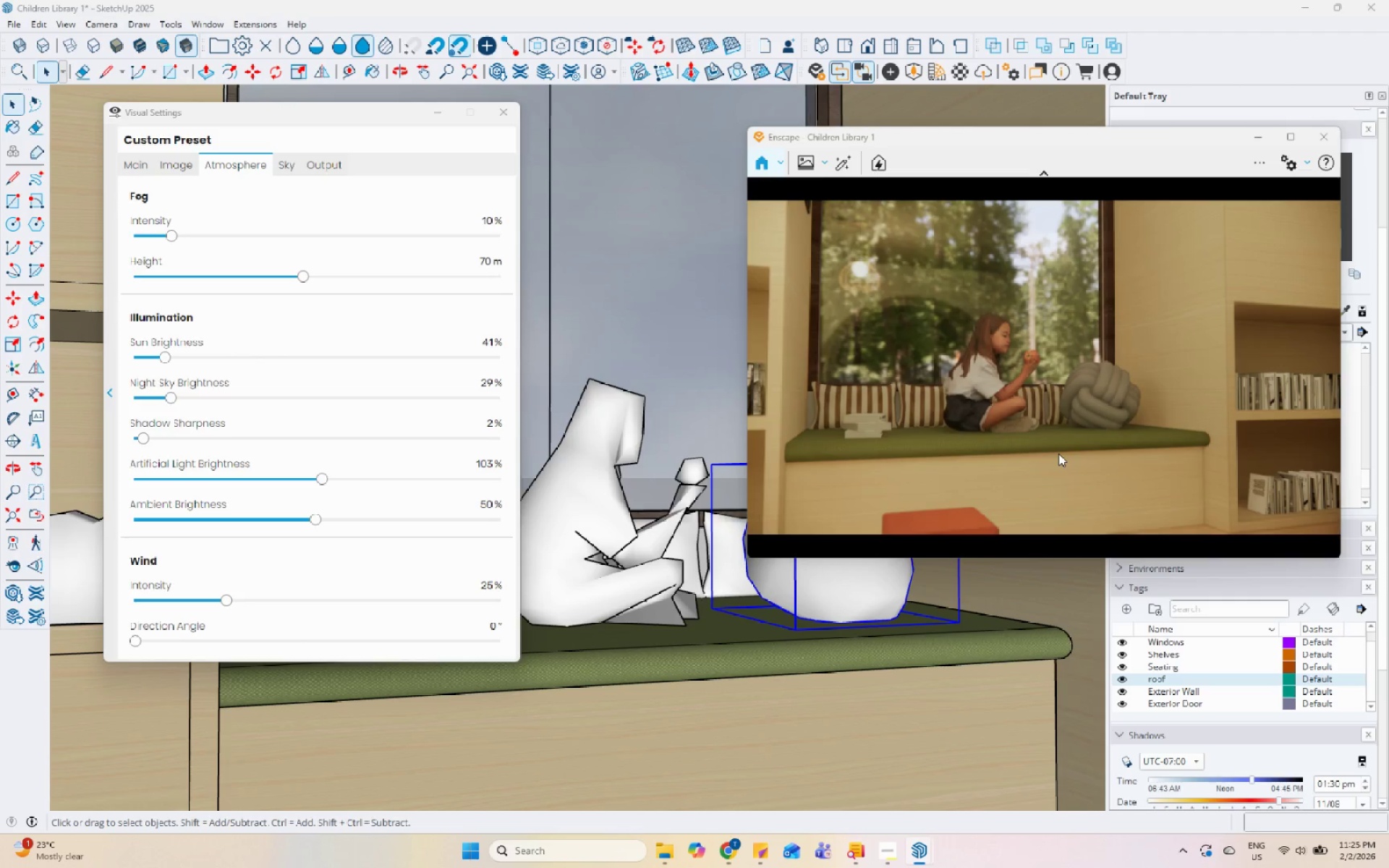 
wait(5.29)
 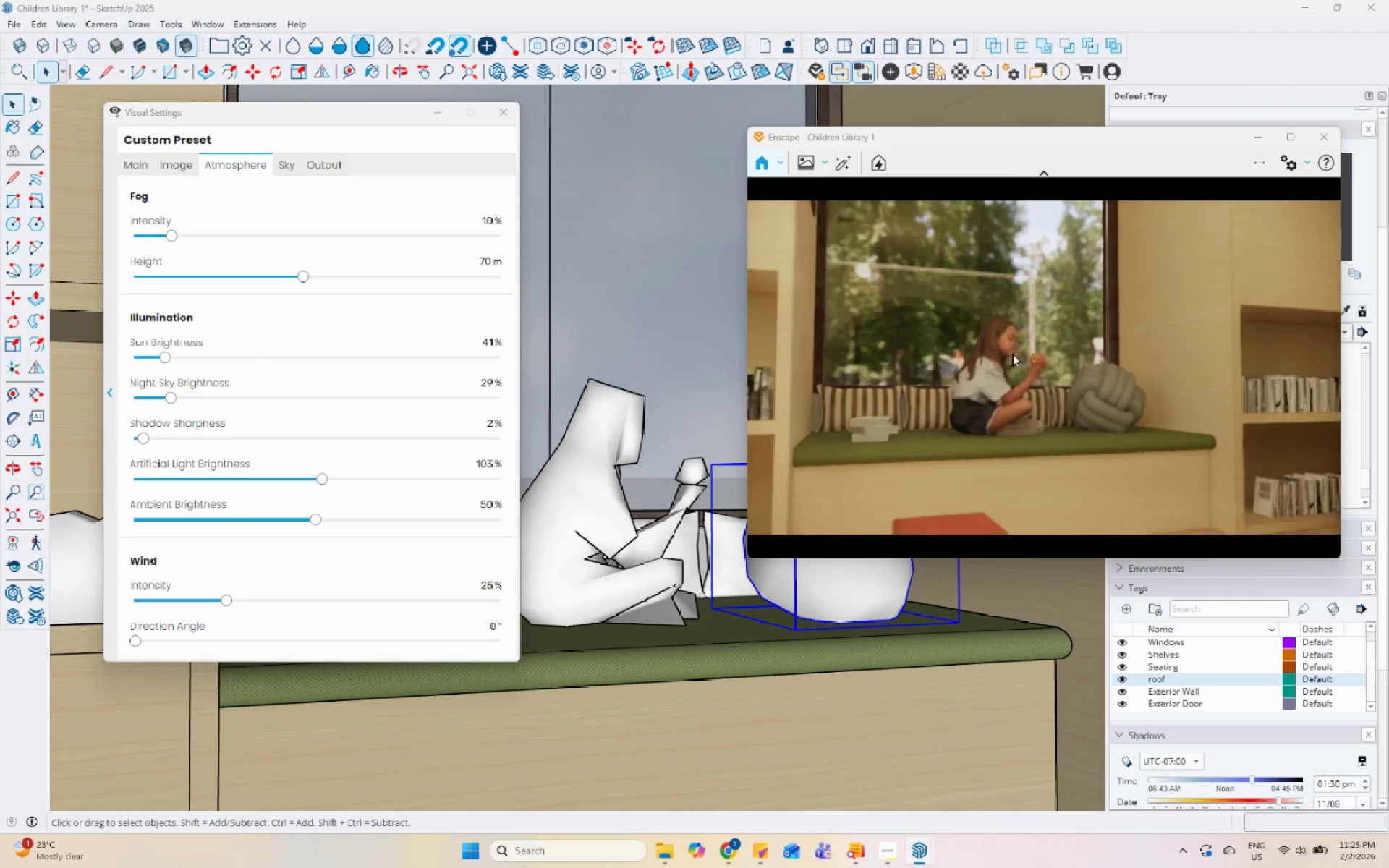 
scroll: coordinate [1058, 452], scroll_direction: none, amount: 0.0
 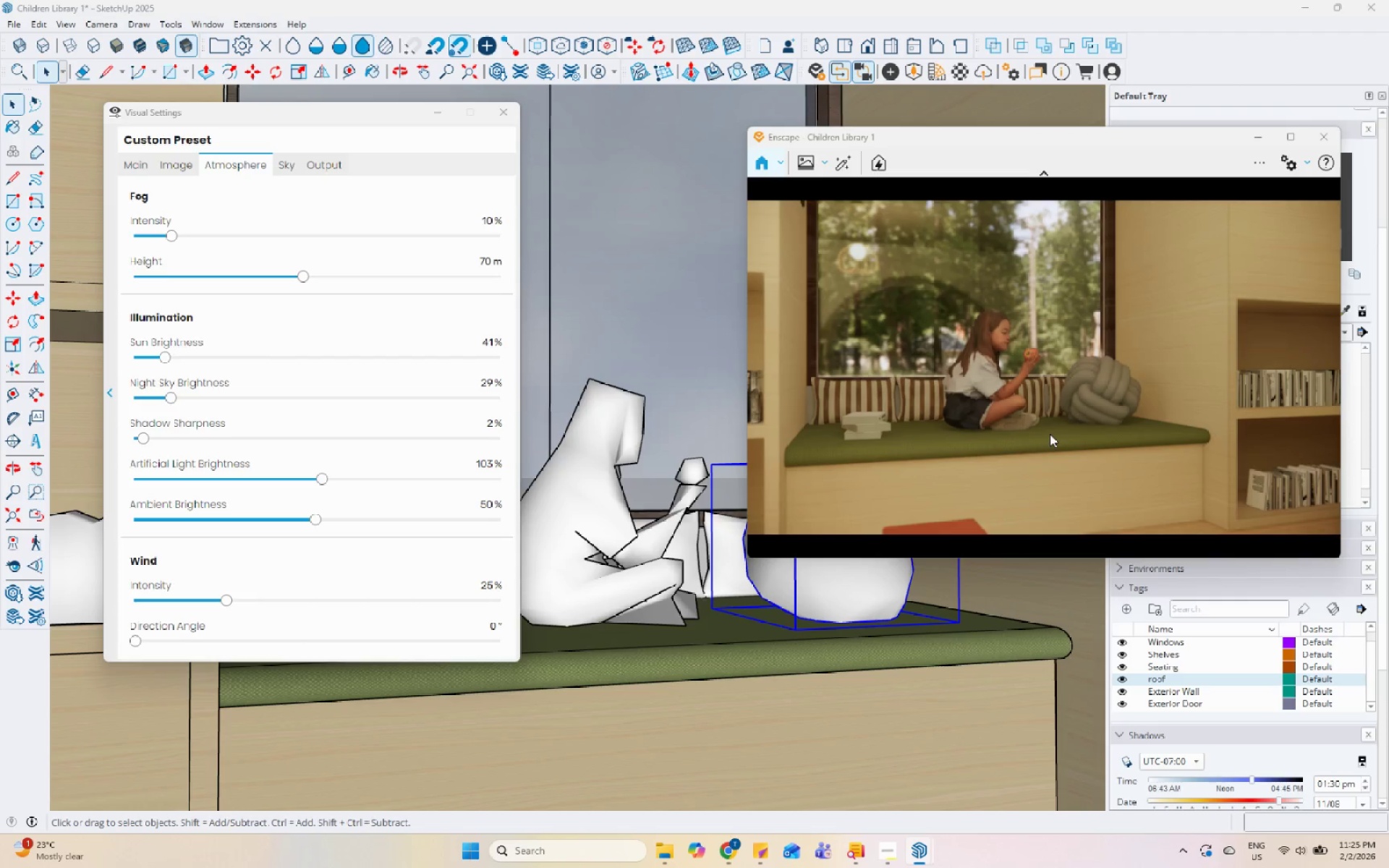 
wait(14.77)
 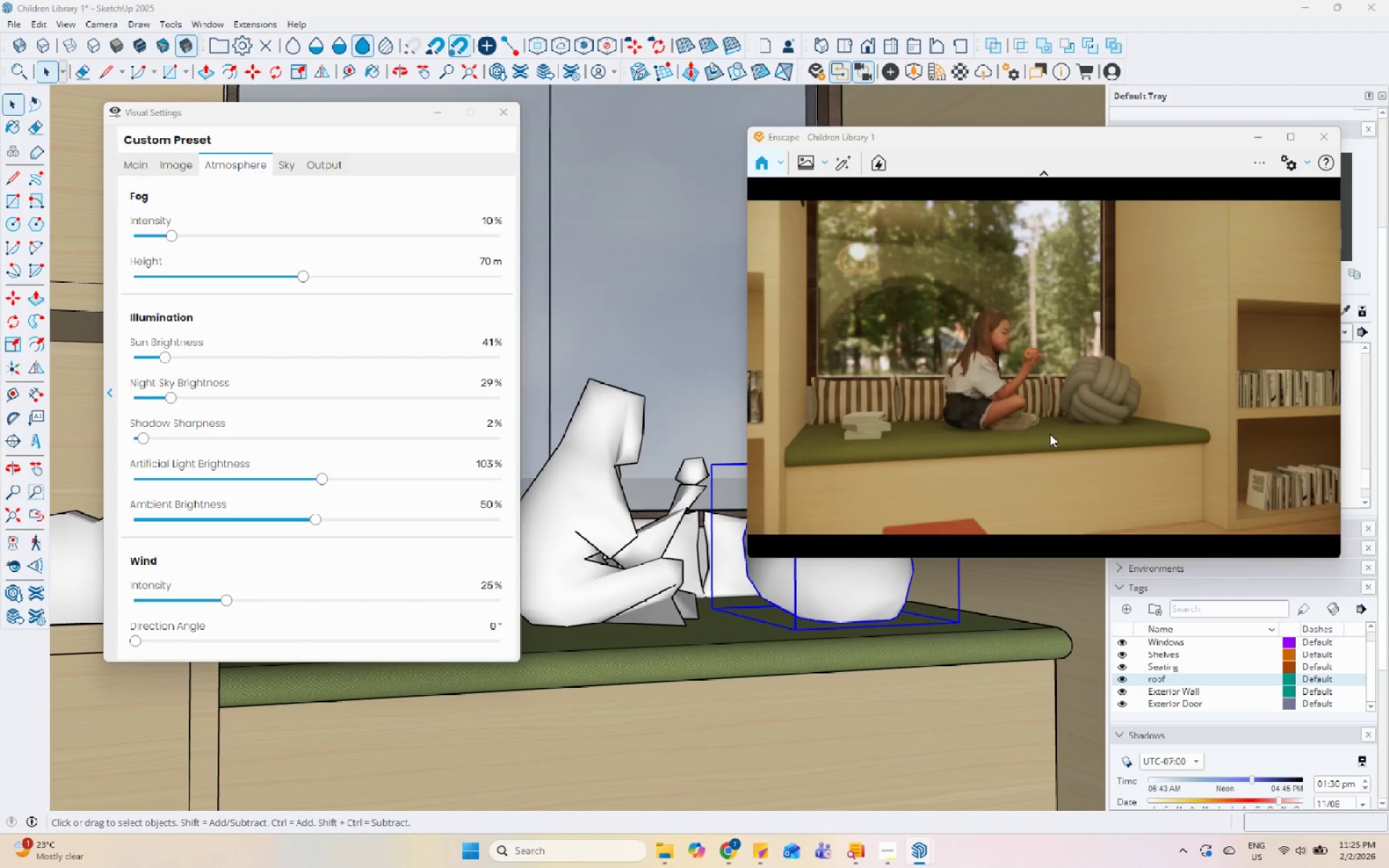 
left_click([1139, 361])
 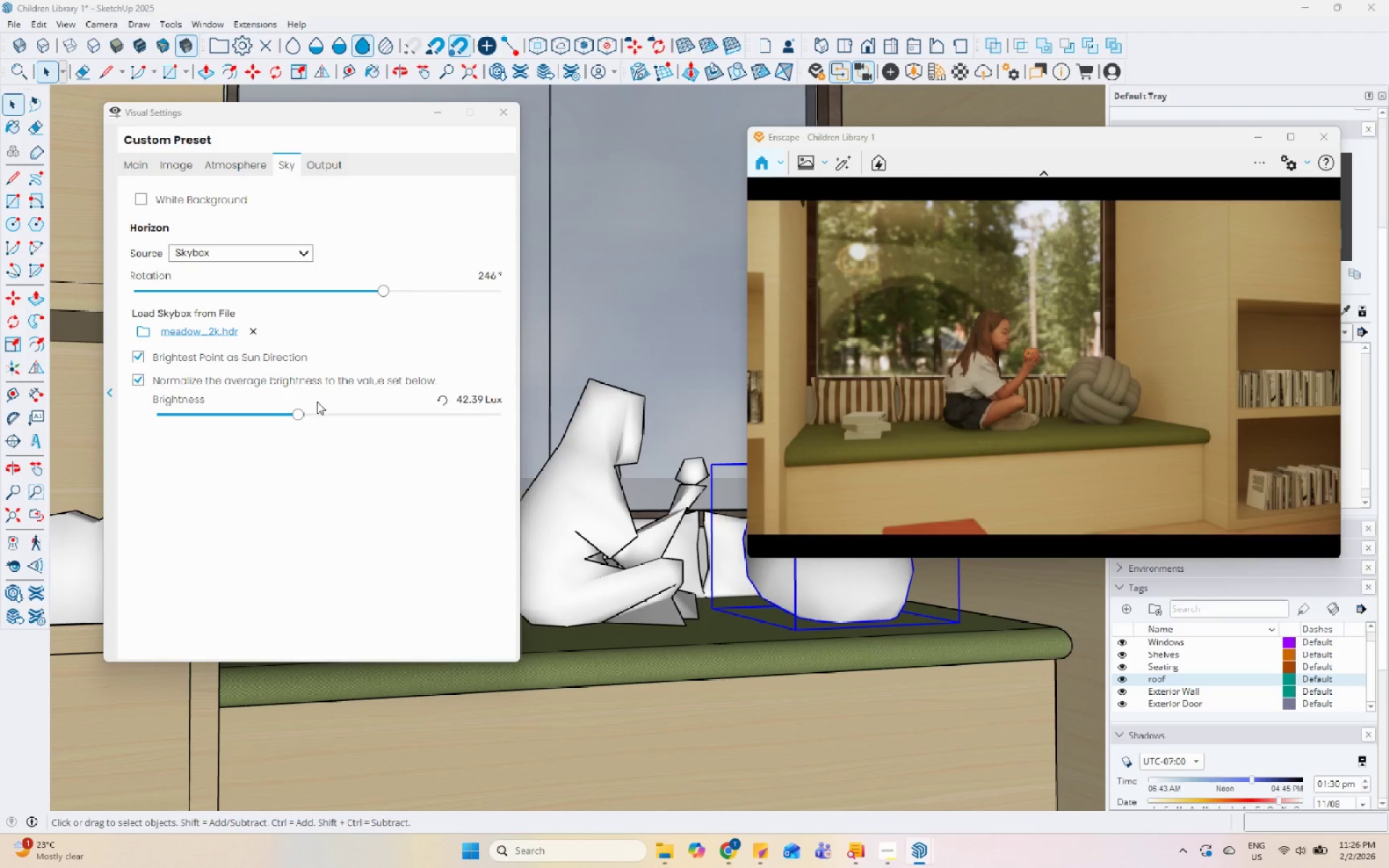 
left_click([315, 414])
 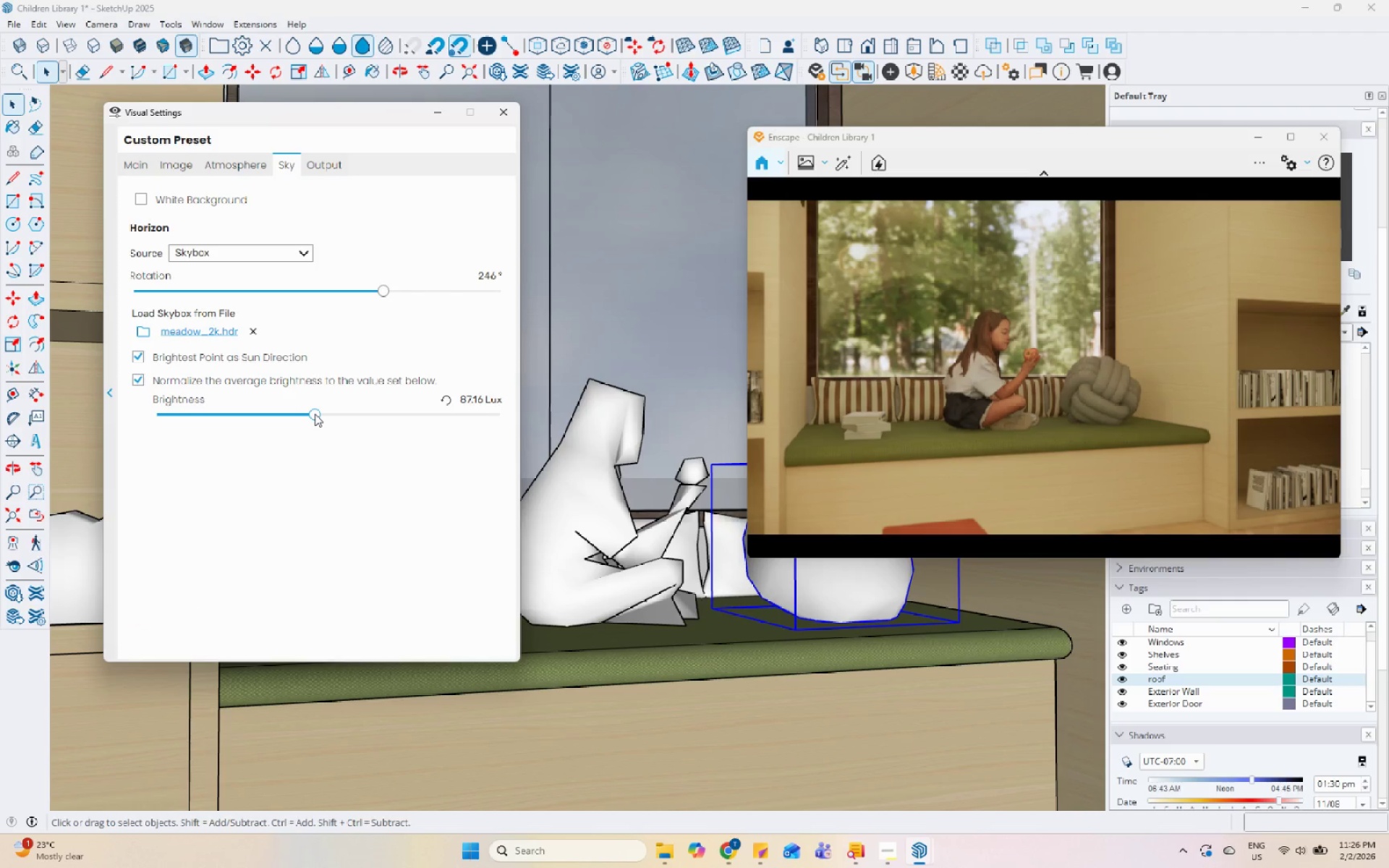 
left_click([306, 412])
 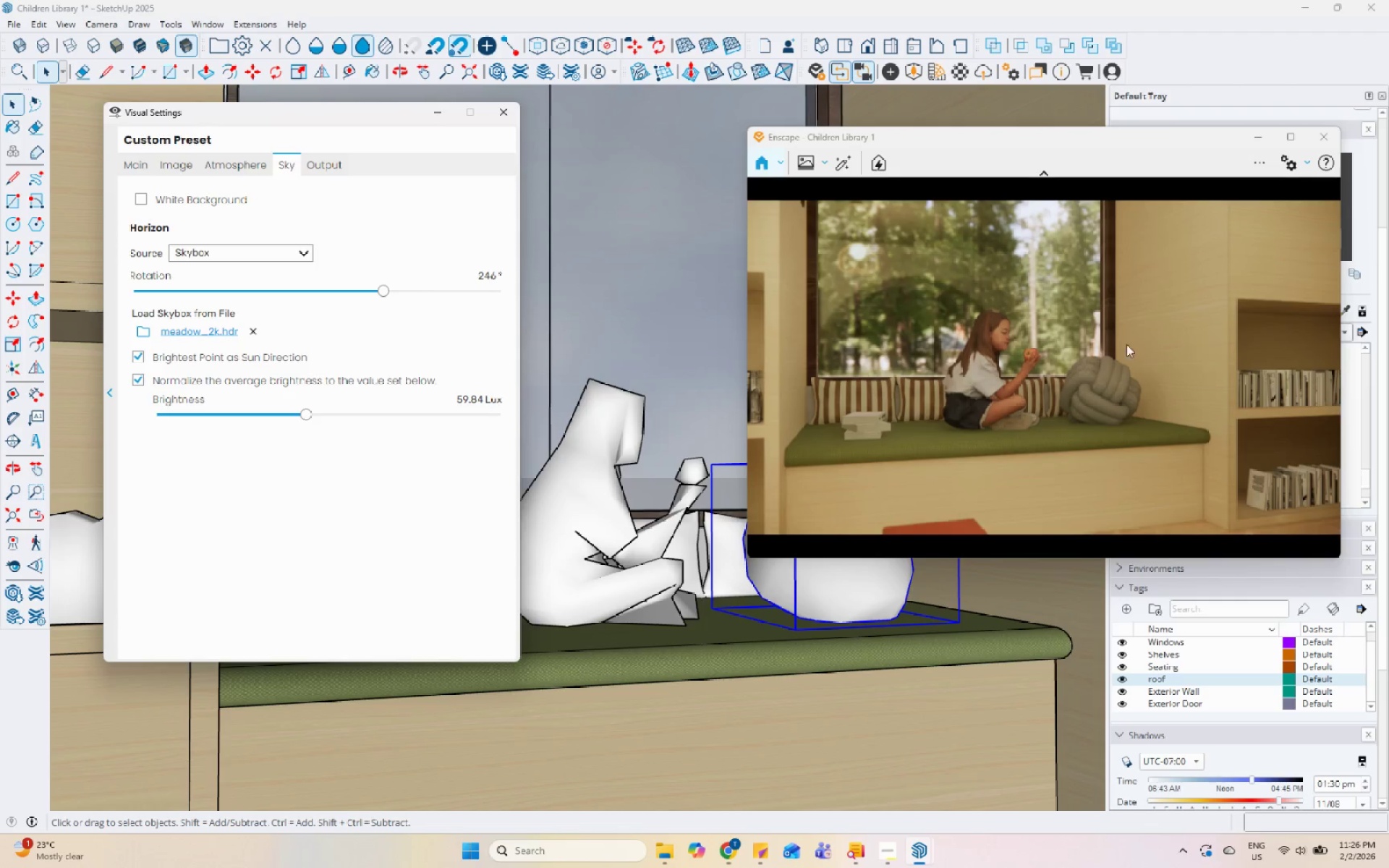 
left_click_drag(start_coordinate=[1103, 359], to_coordinate=[1045, 378])
 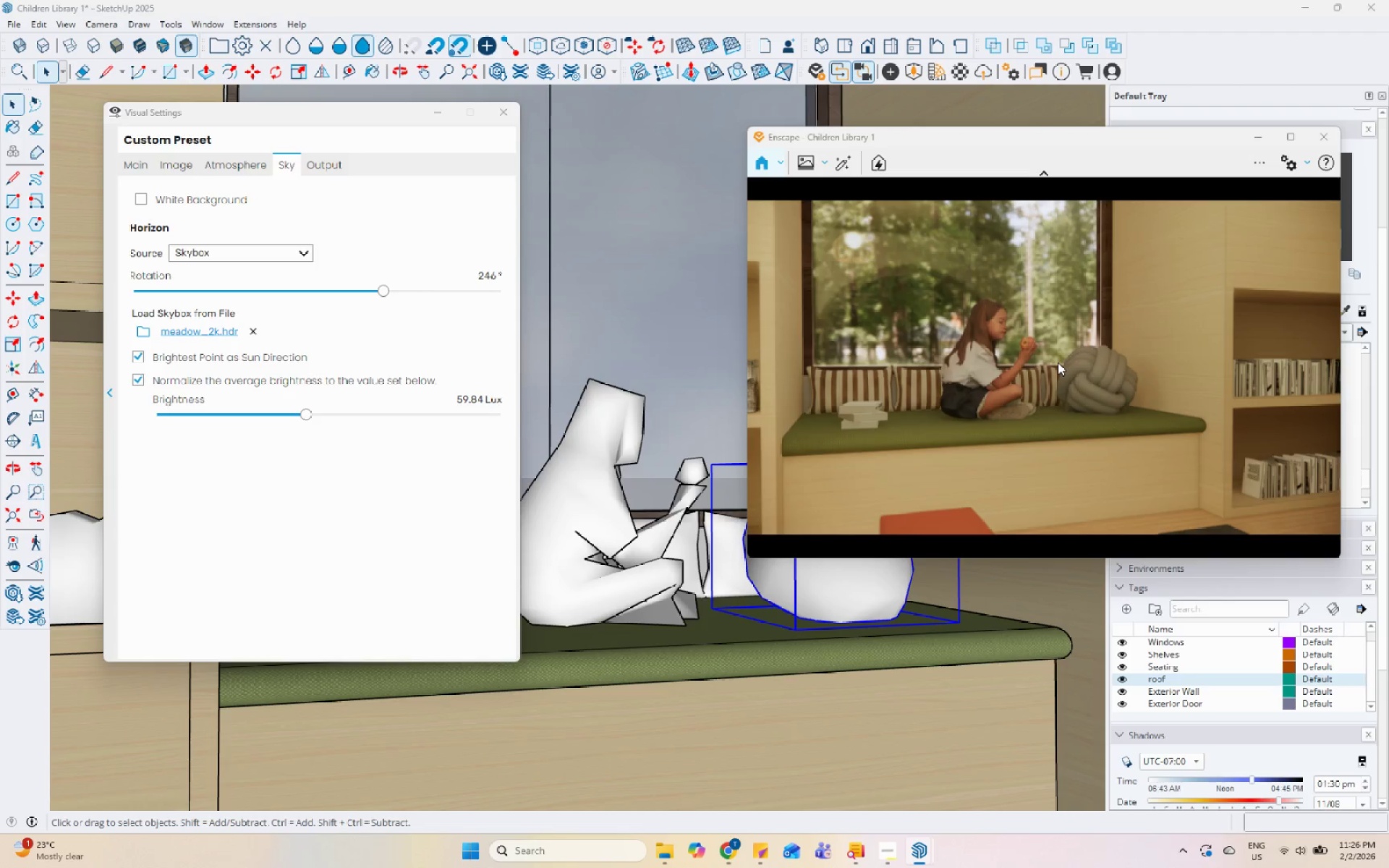 
left_click([1058, 362])
 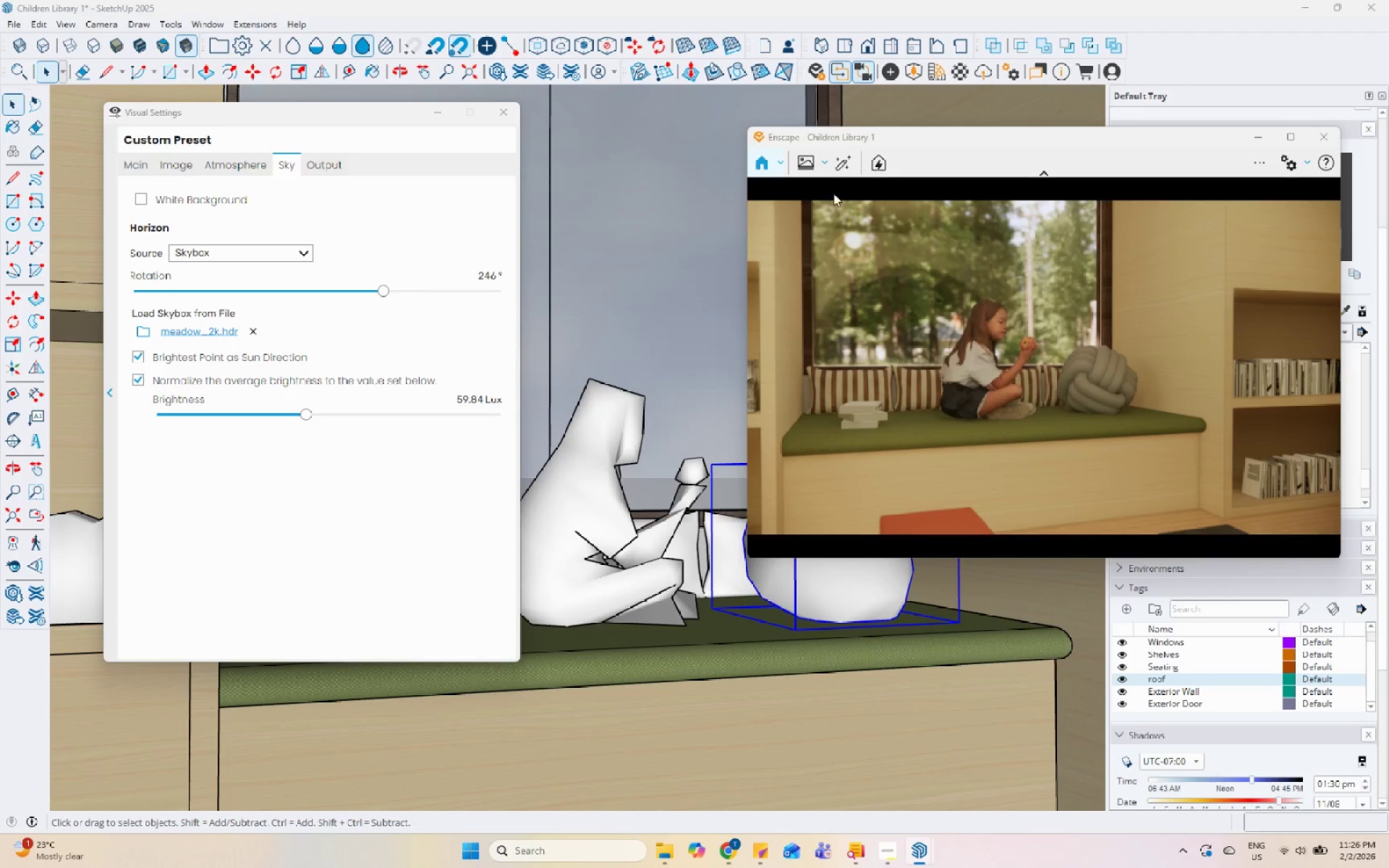 
left_click([804, 169])
 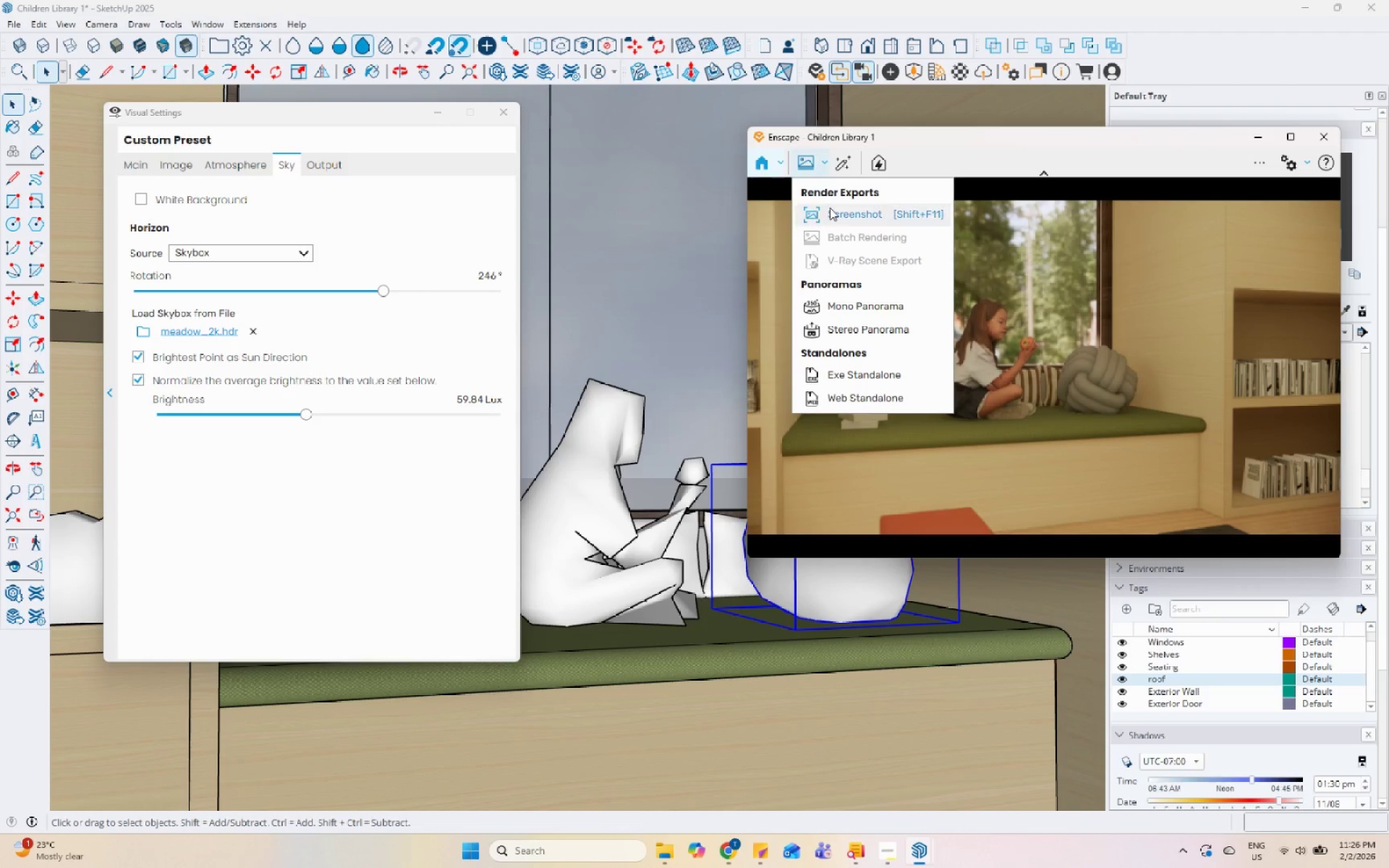 
left_click([833, 212])
 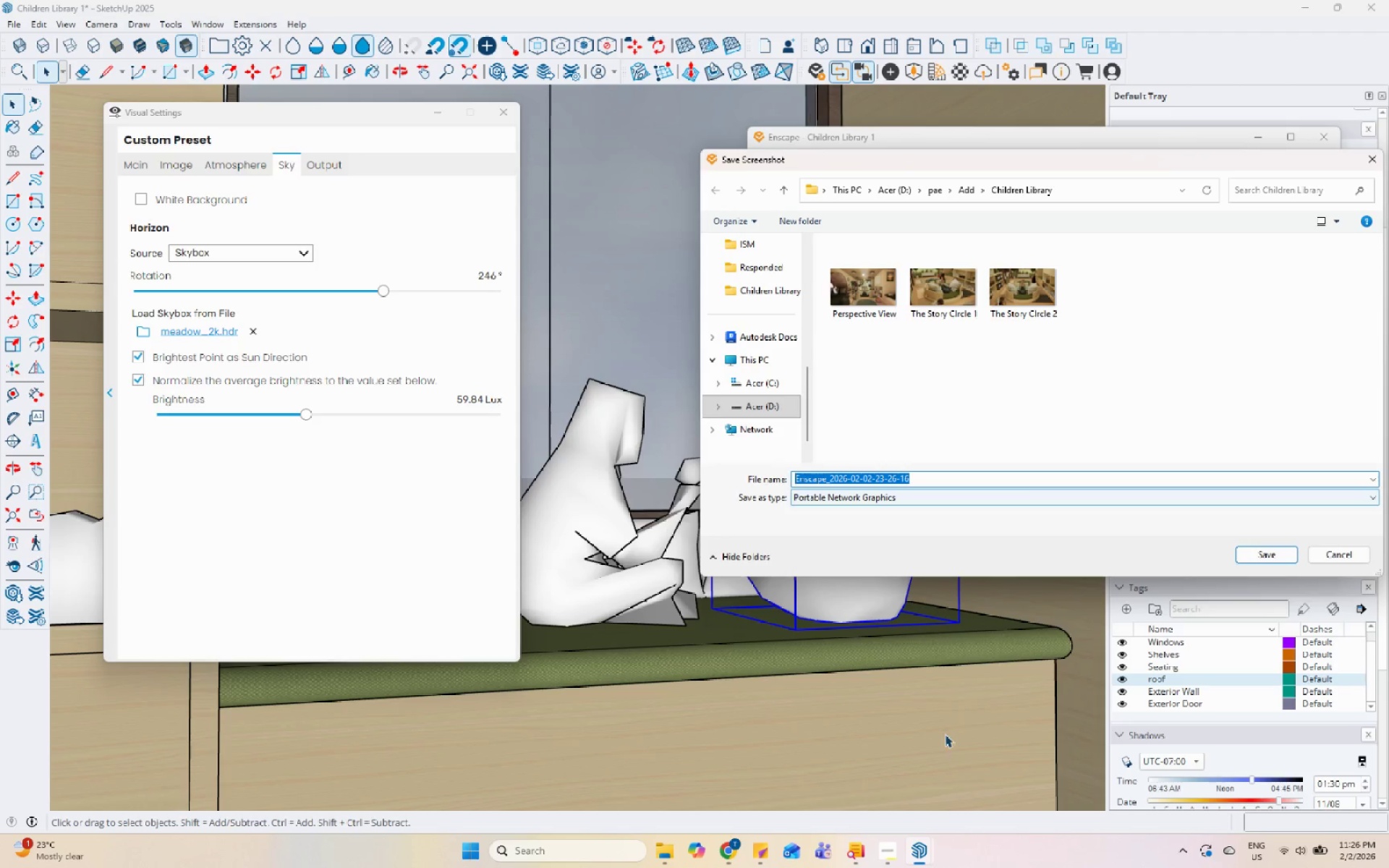 
left_click([882, 863])